 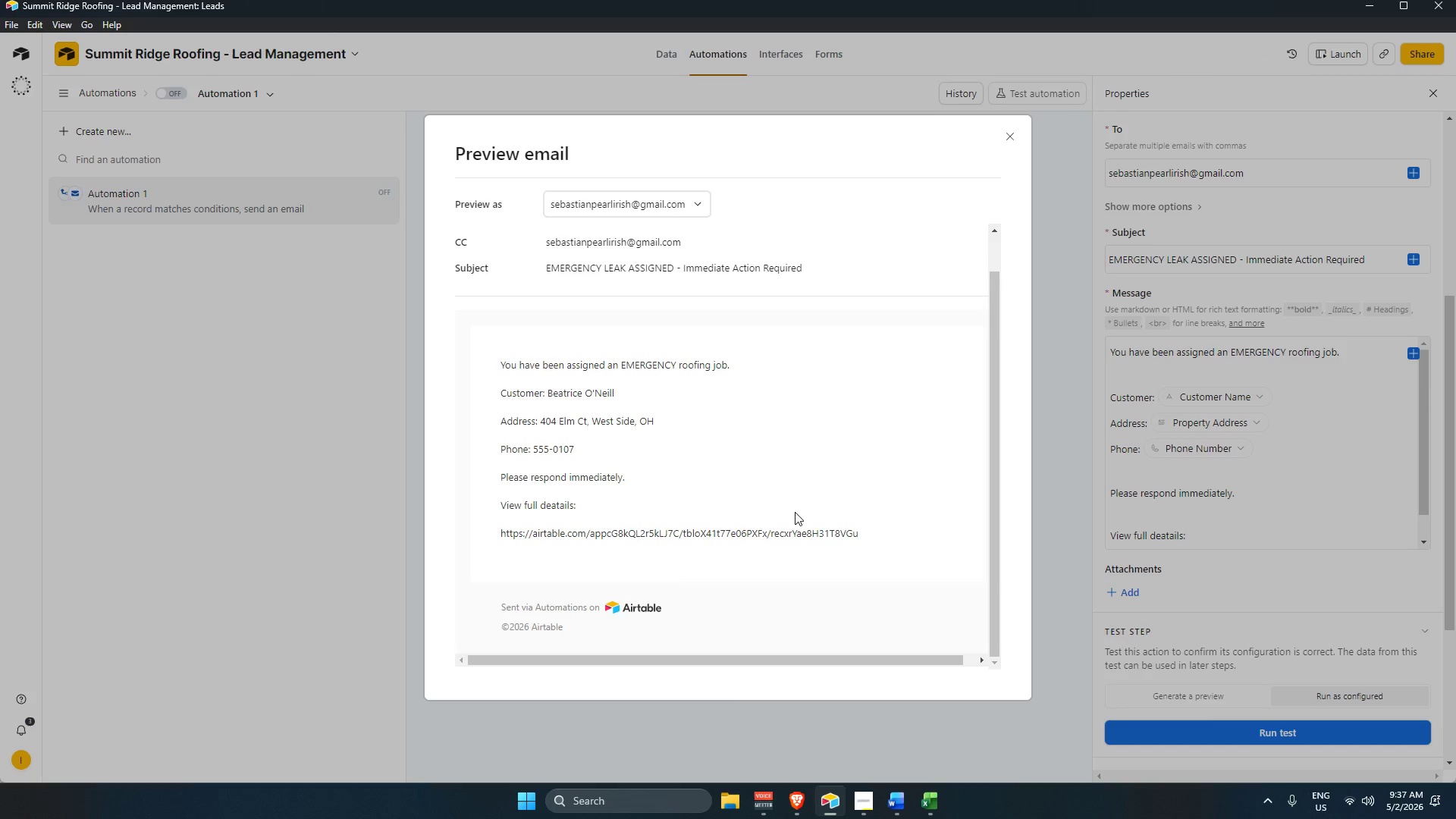 
scroll: coordinate [797, 504], scroll_direction: up, amount: 3.0
 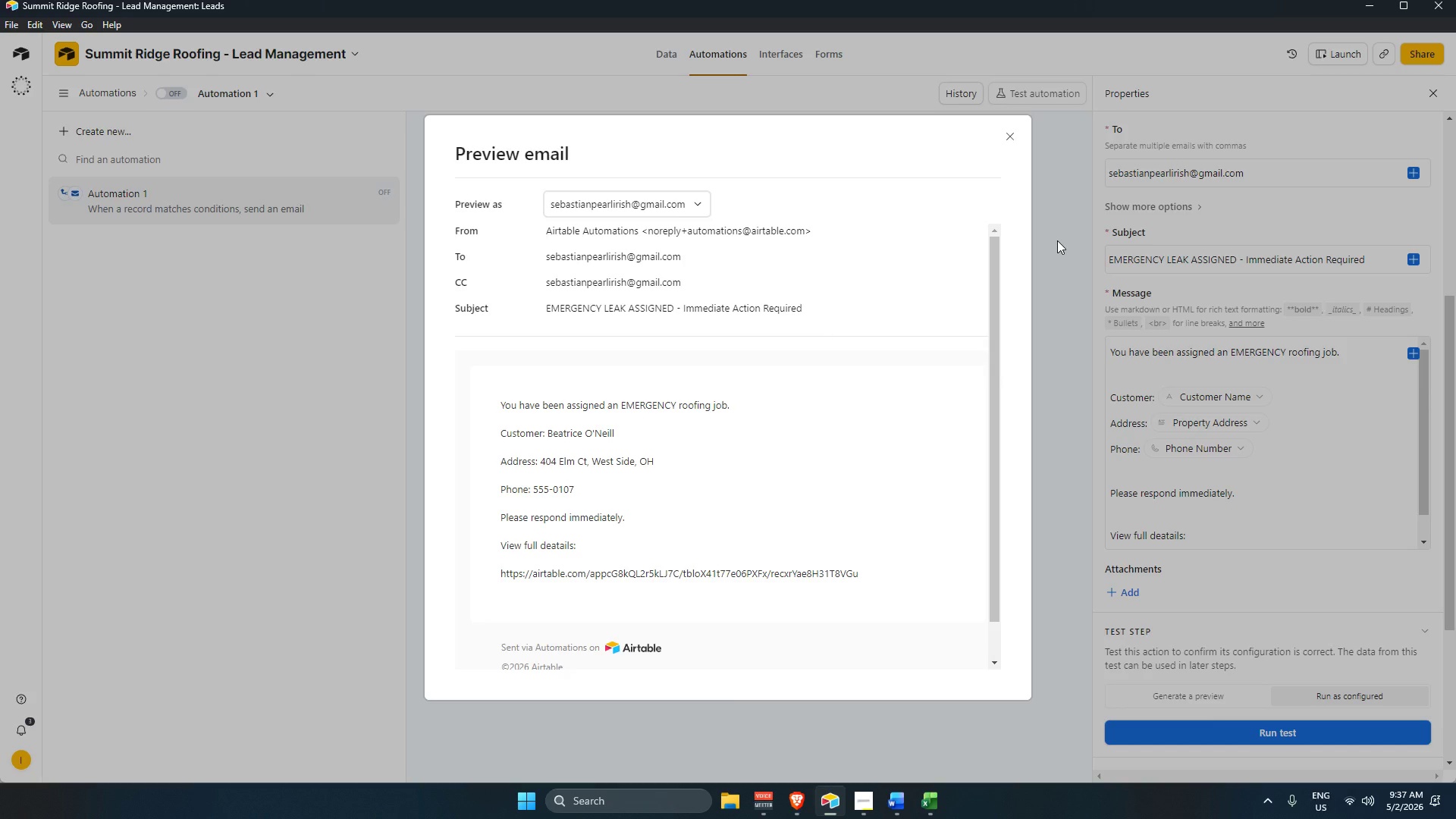 
wait(29.11)
 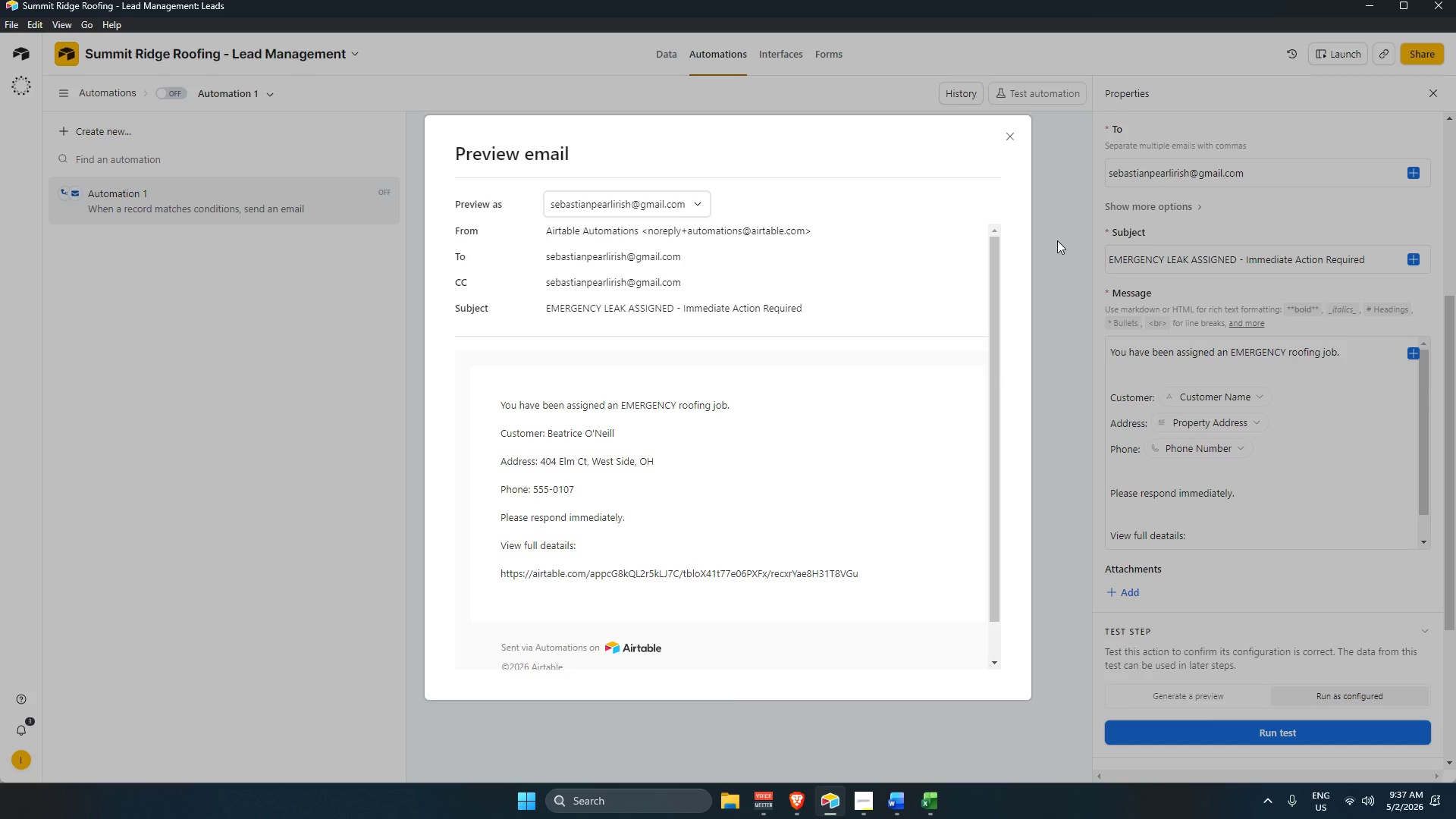 
left_click([1003, 133])
 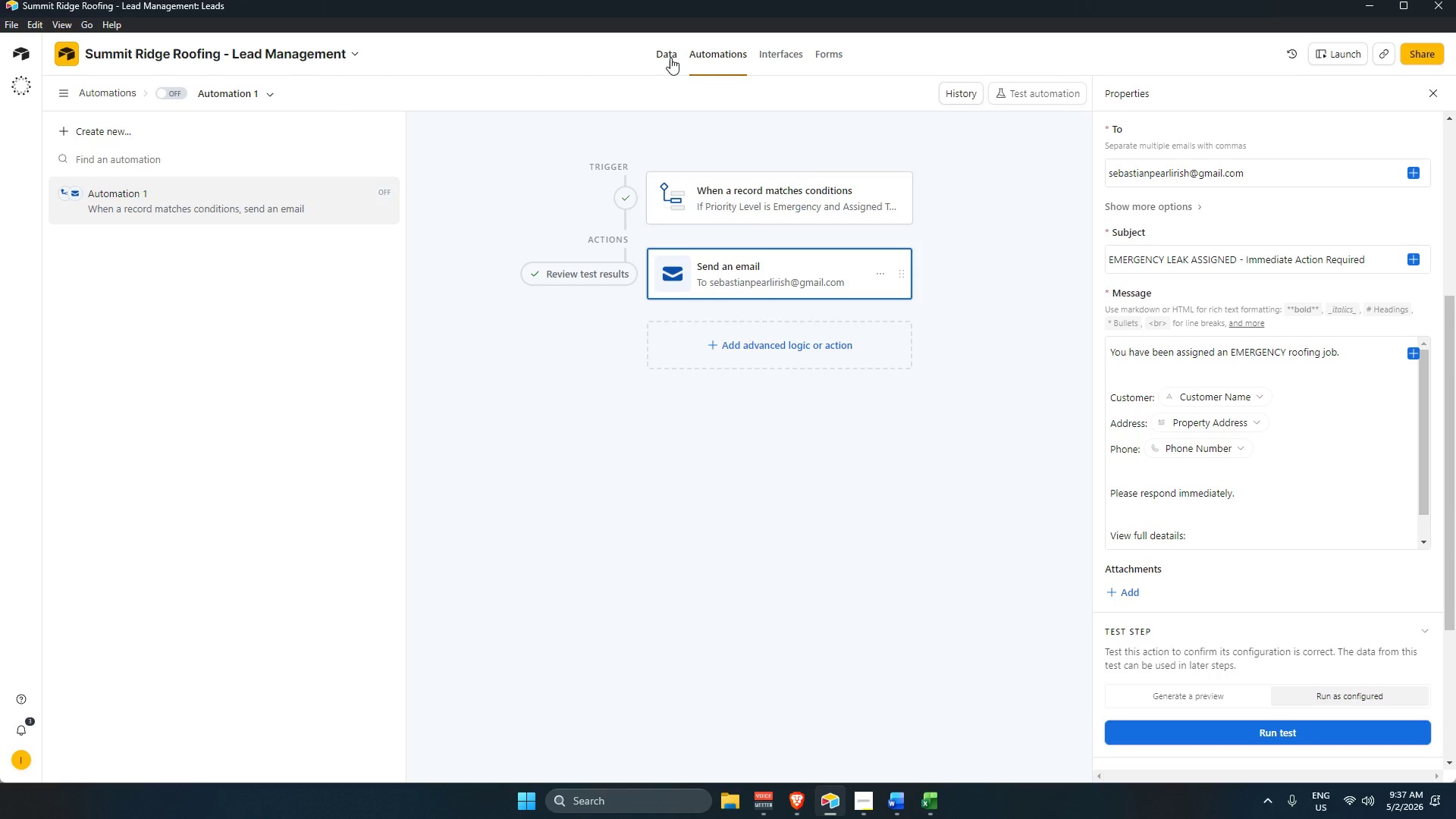 
left_click([657, 55])
 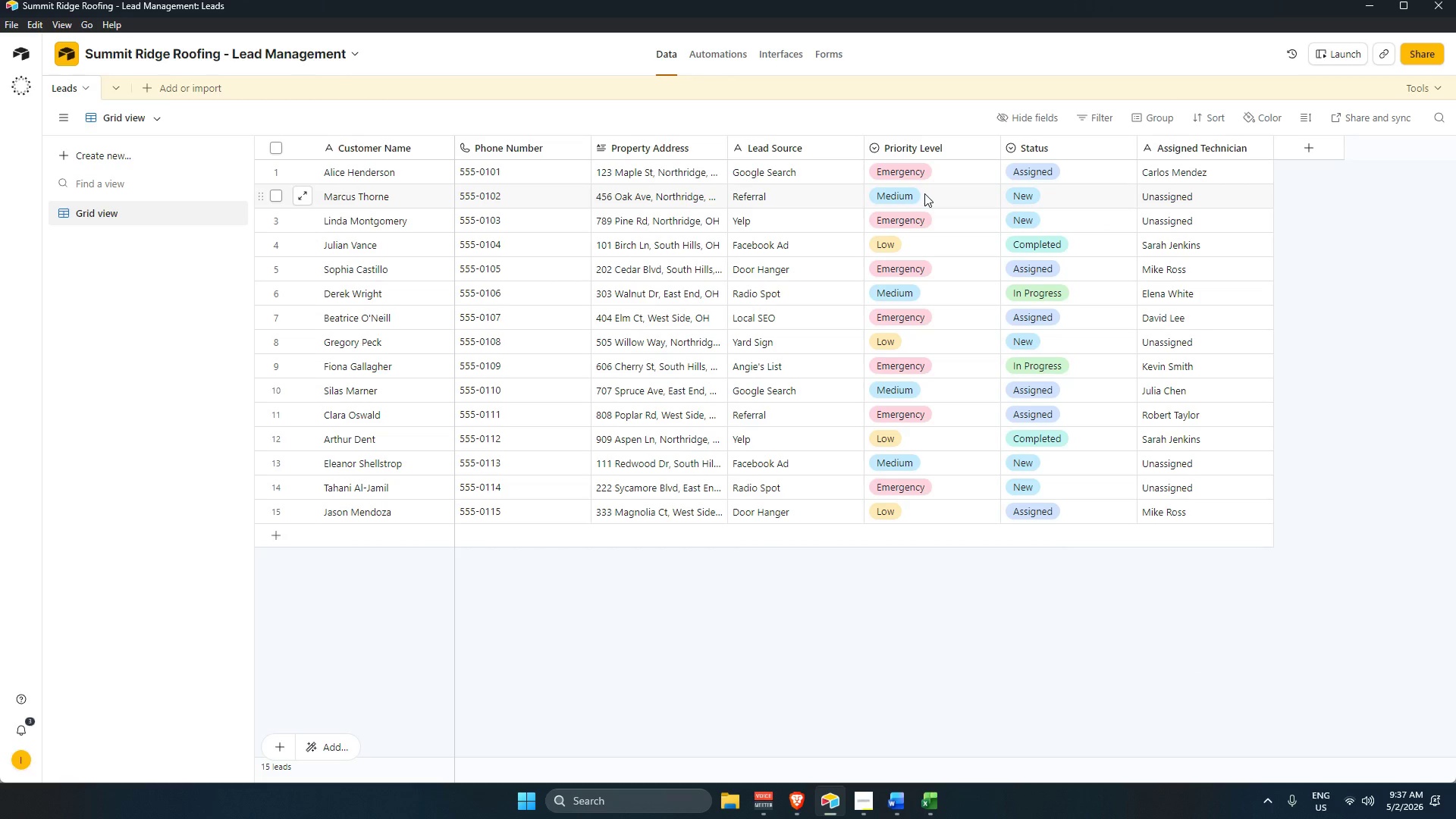 
double_click([952, 148])
 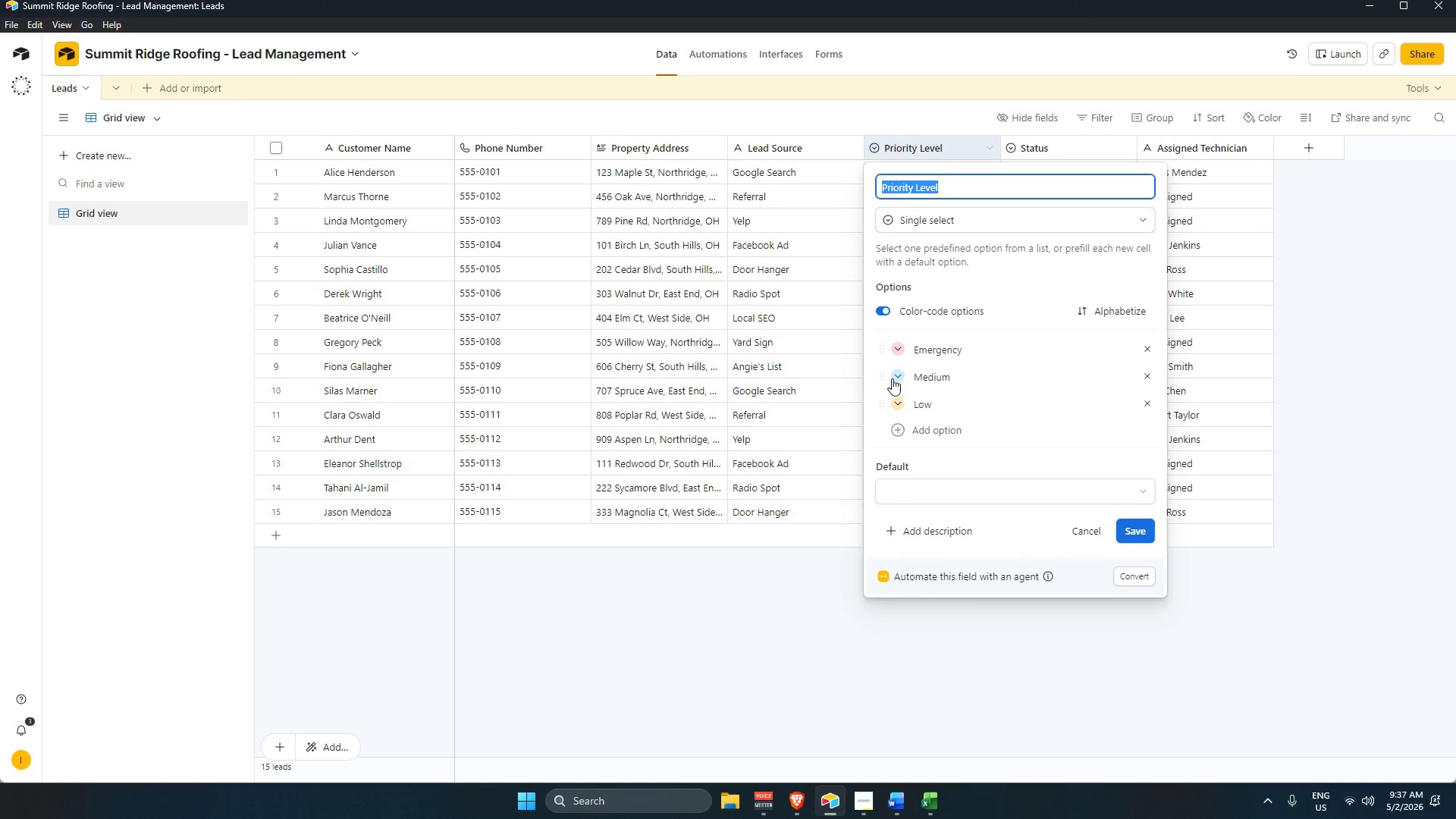 
left_click([897, 378])
 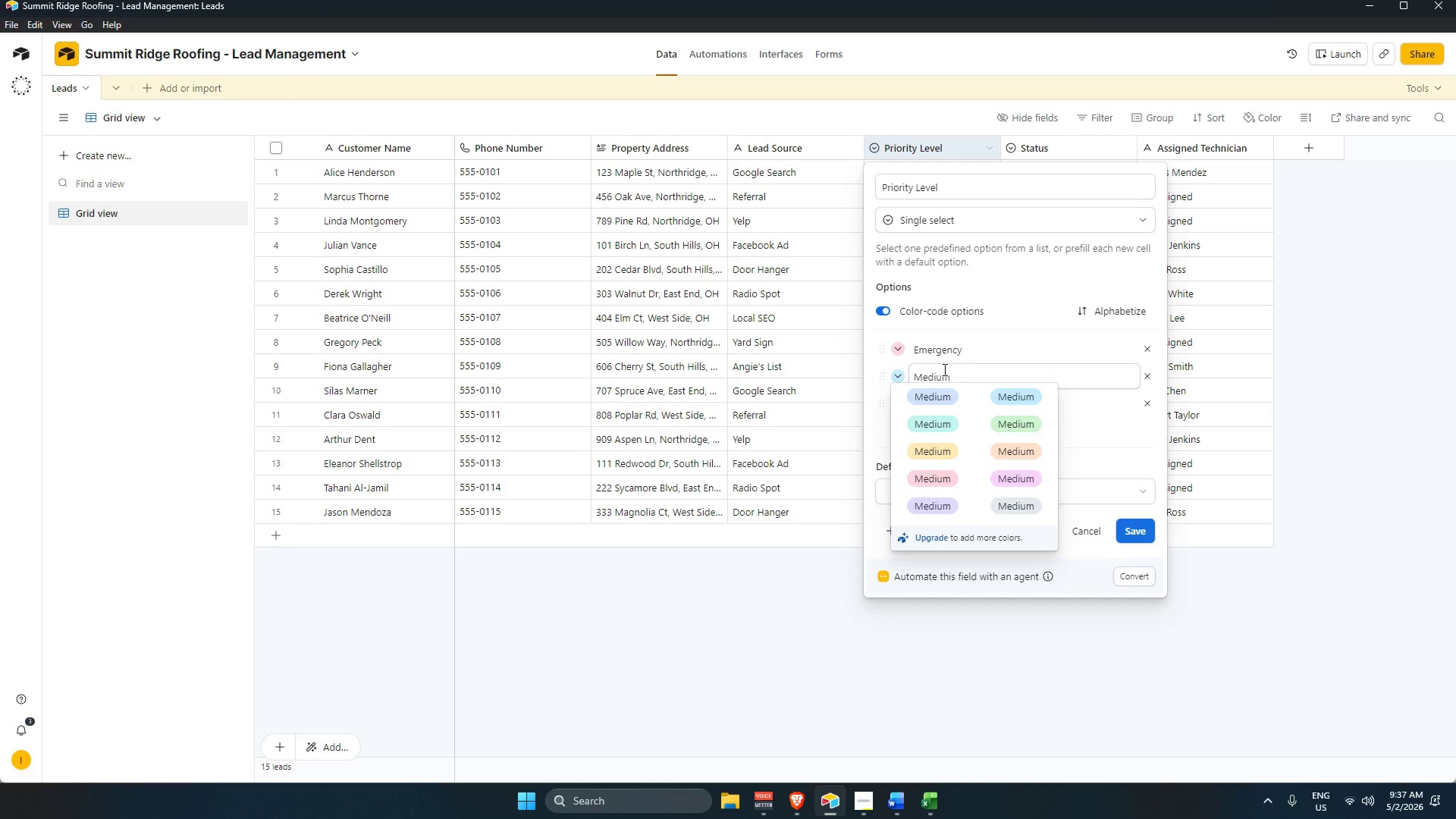 
left_click([935, 451])
 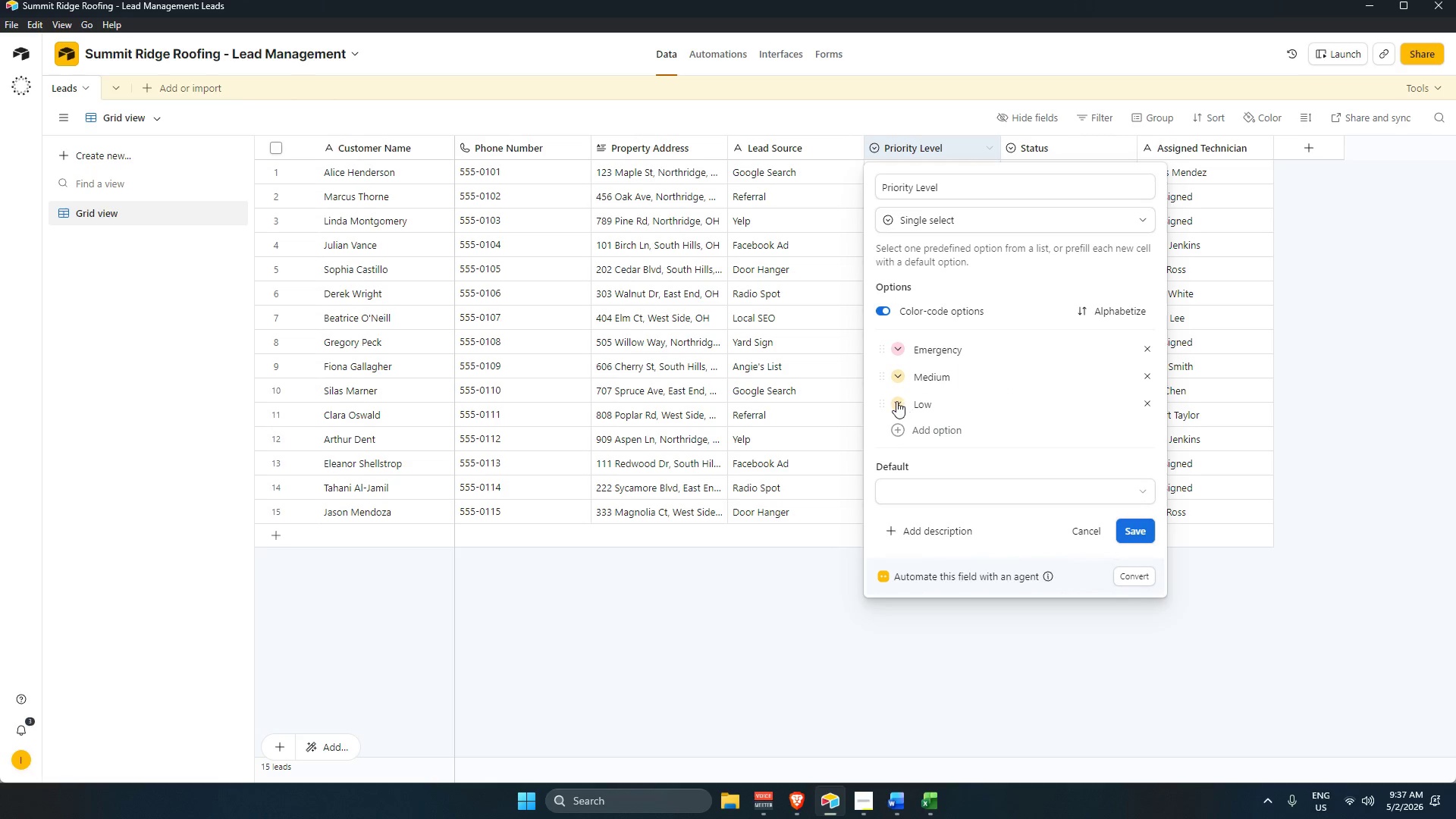 
left_click([896, 401])
 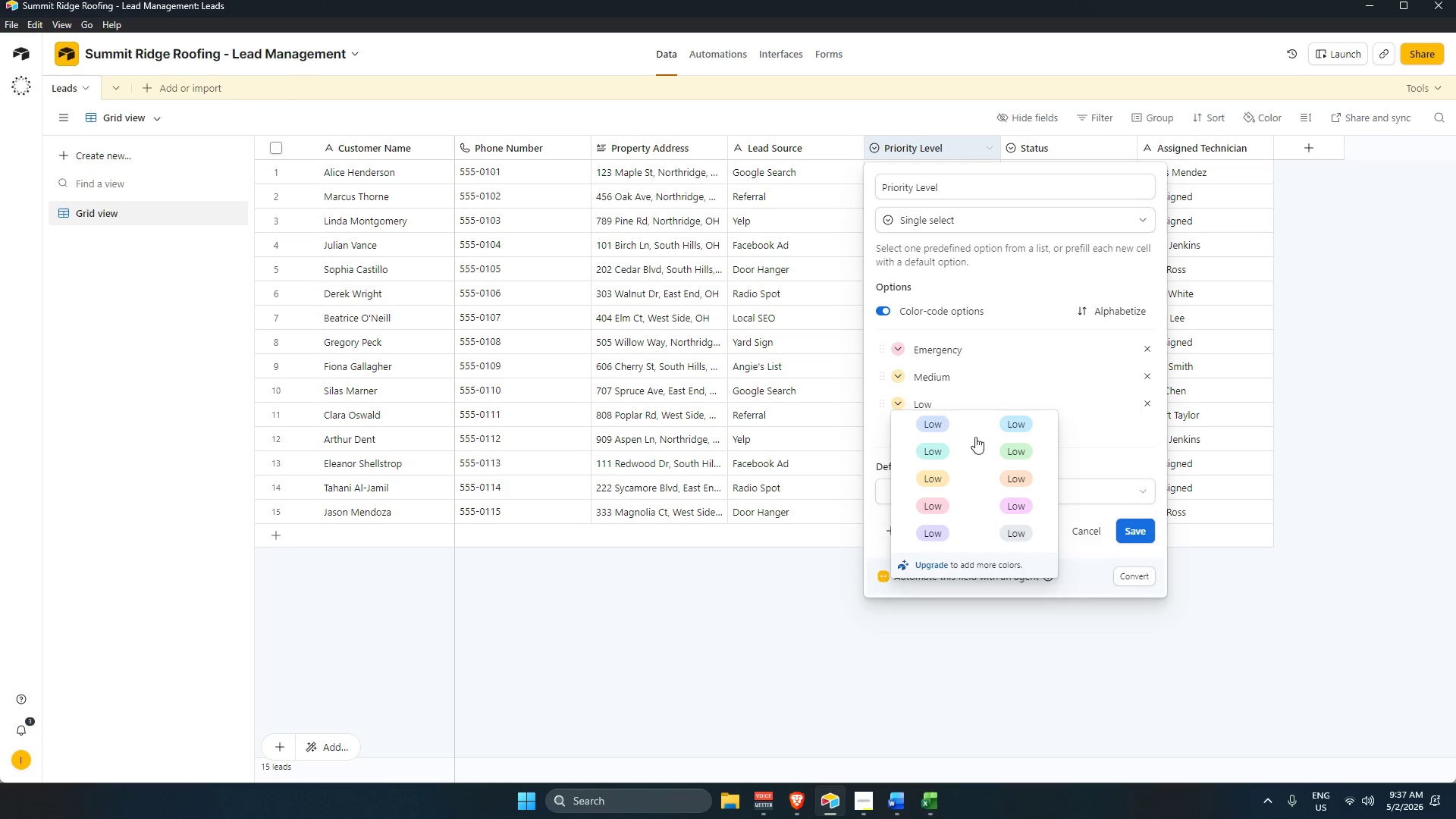 
scroll: coordinate [959, 500], scroll_direction: down, amount: 3.0
 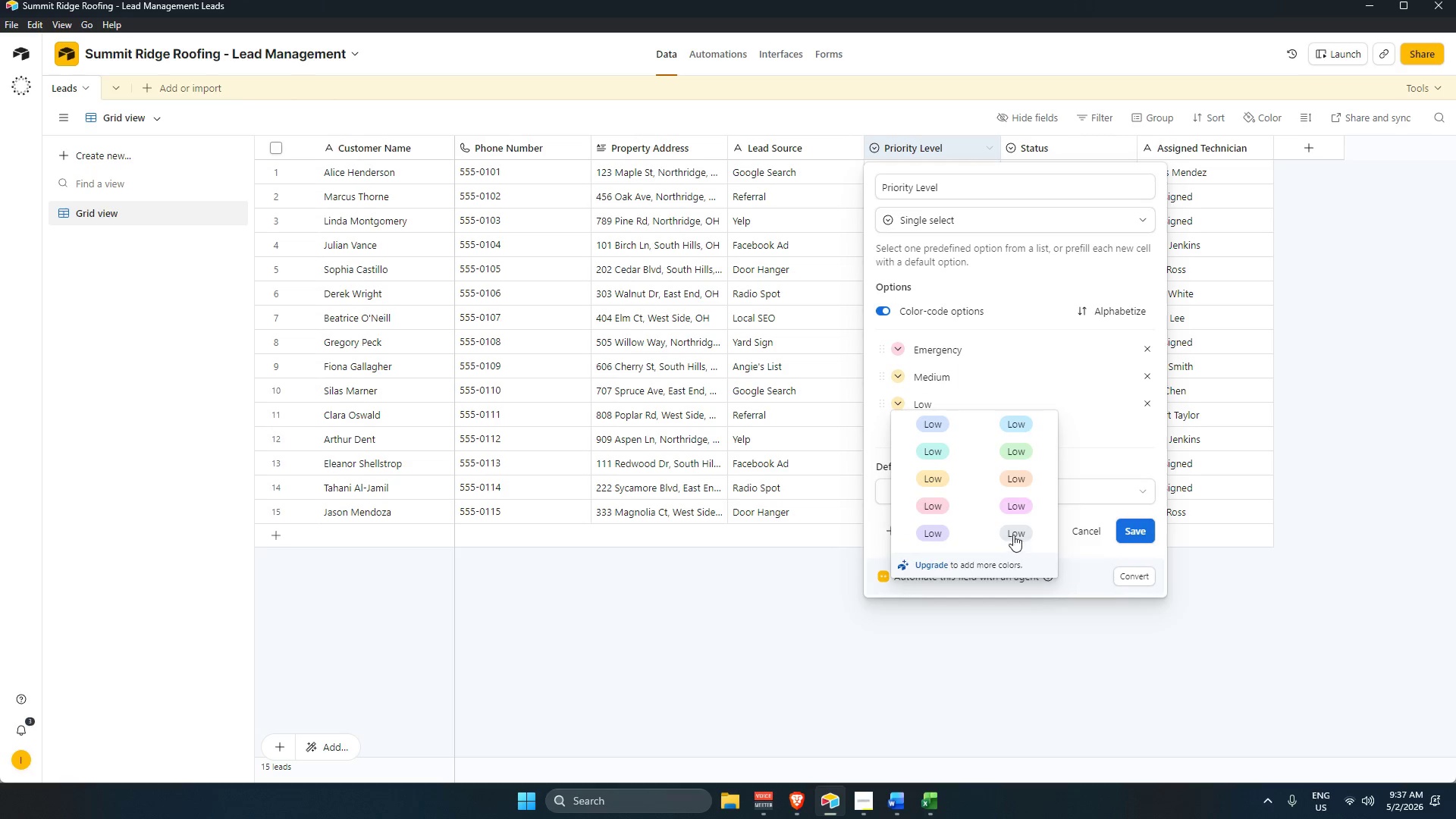 
left_click([1013, 534])
 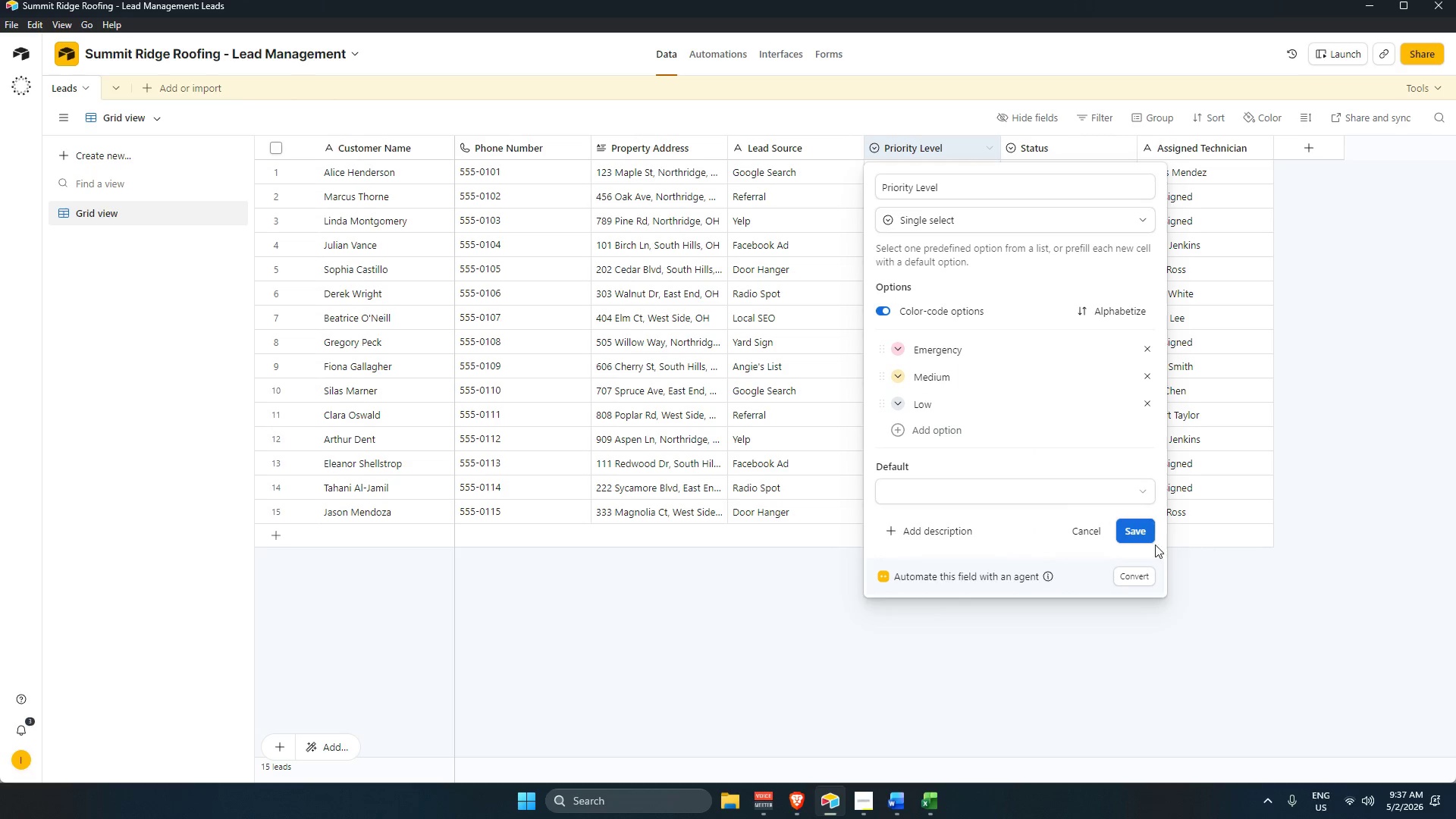 
left_click([1143, 535])
 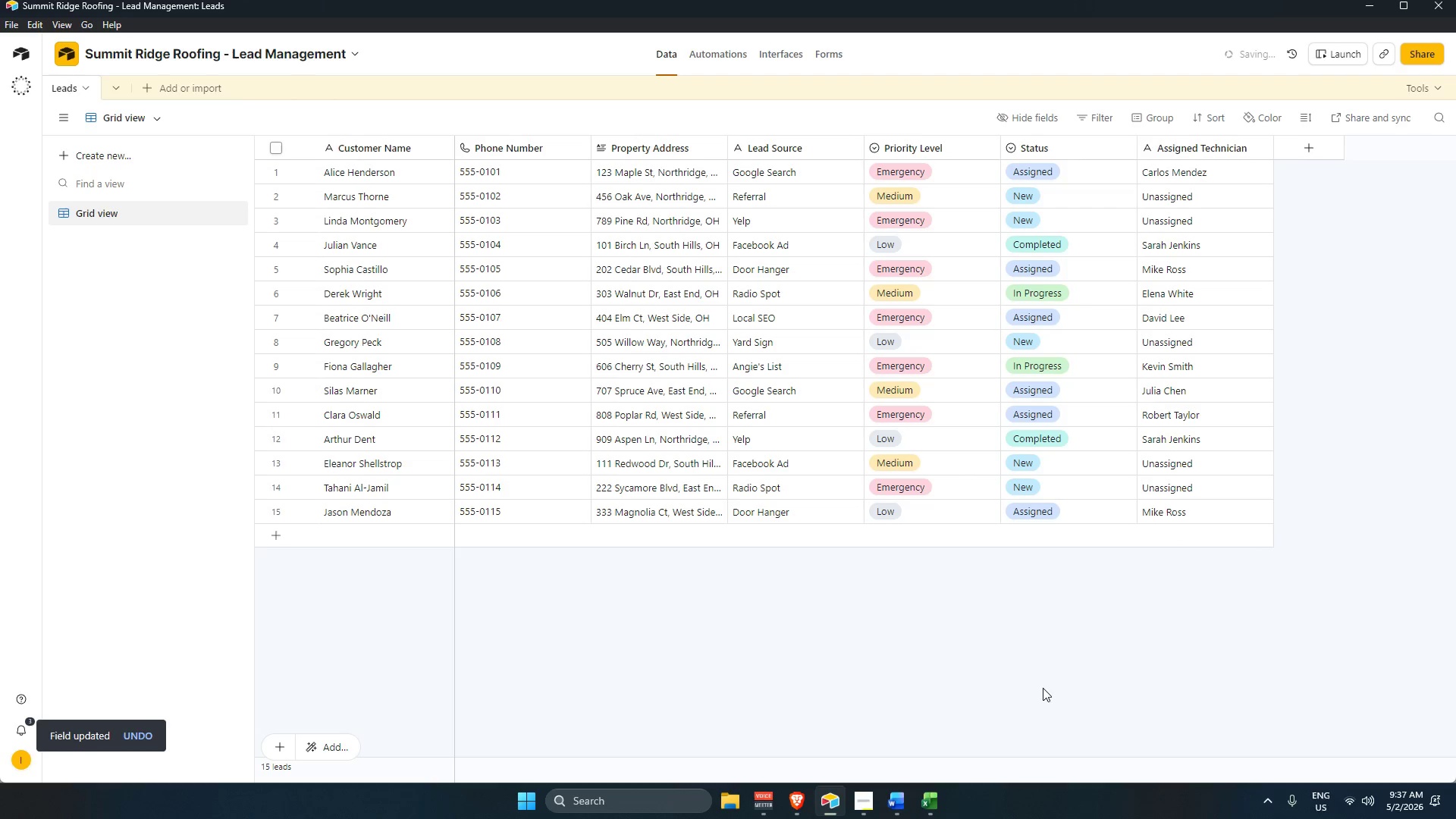 
left_click([1043, 678])
 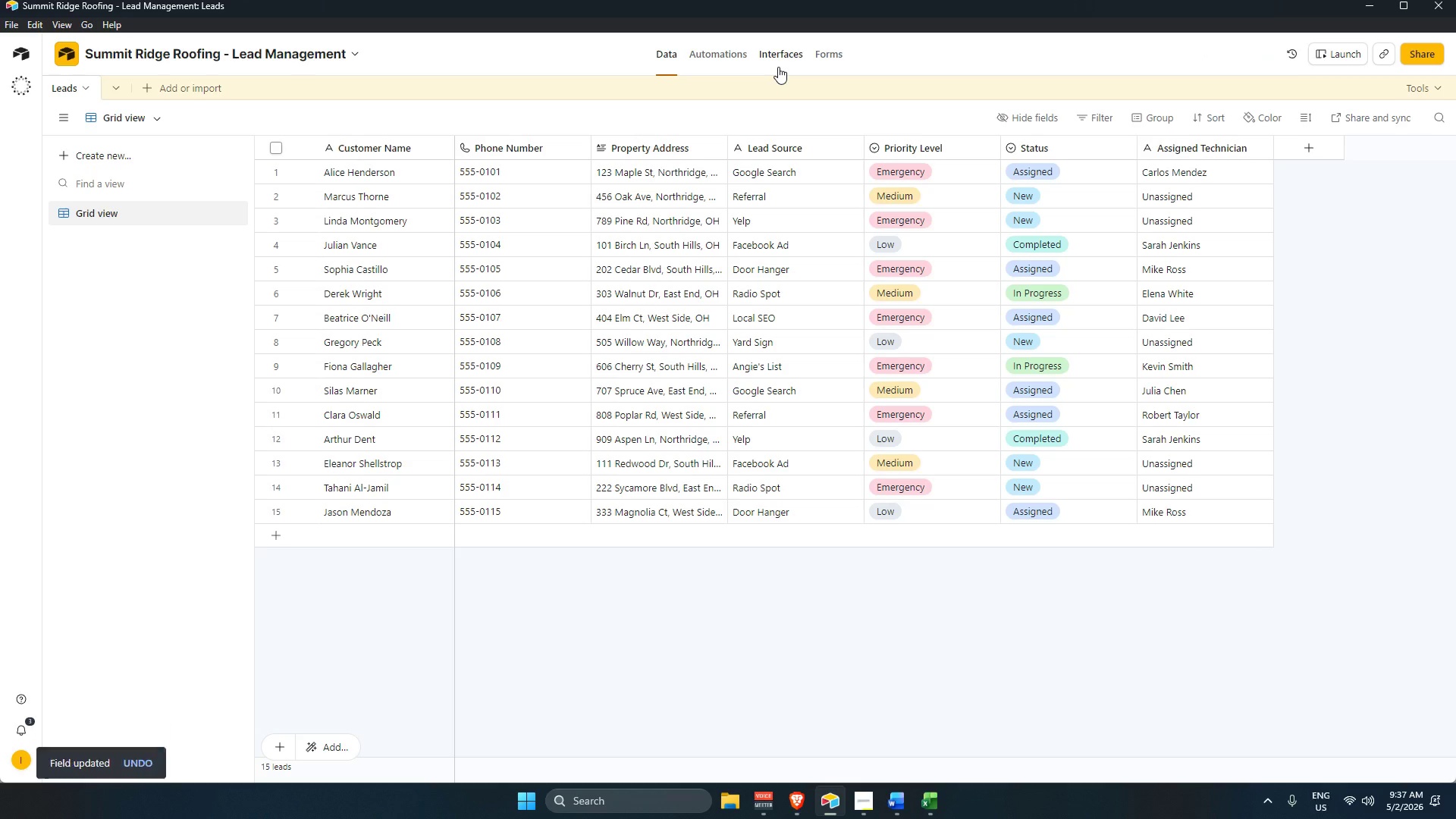 
wait(12.41)
 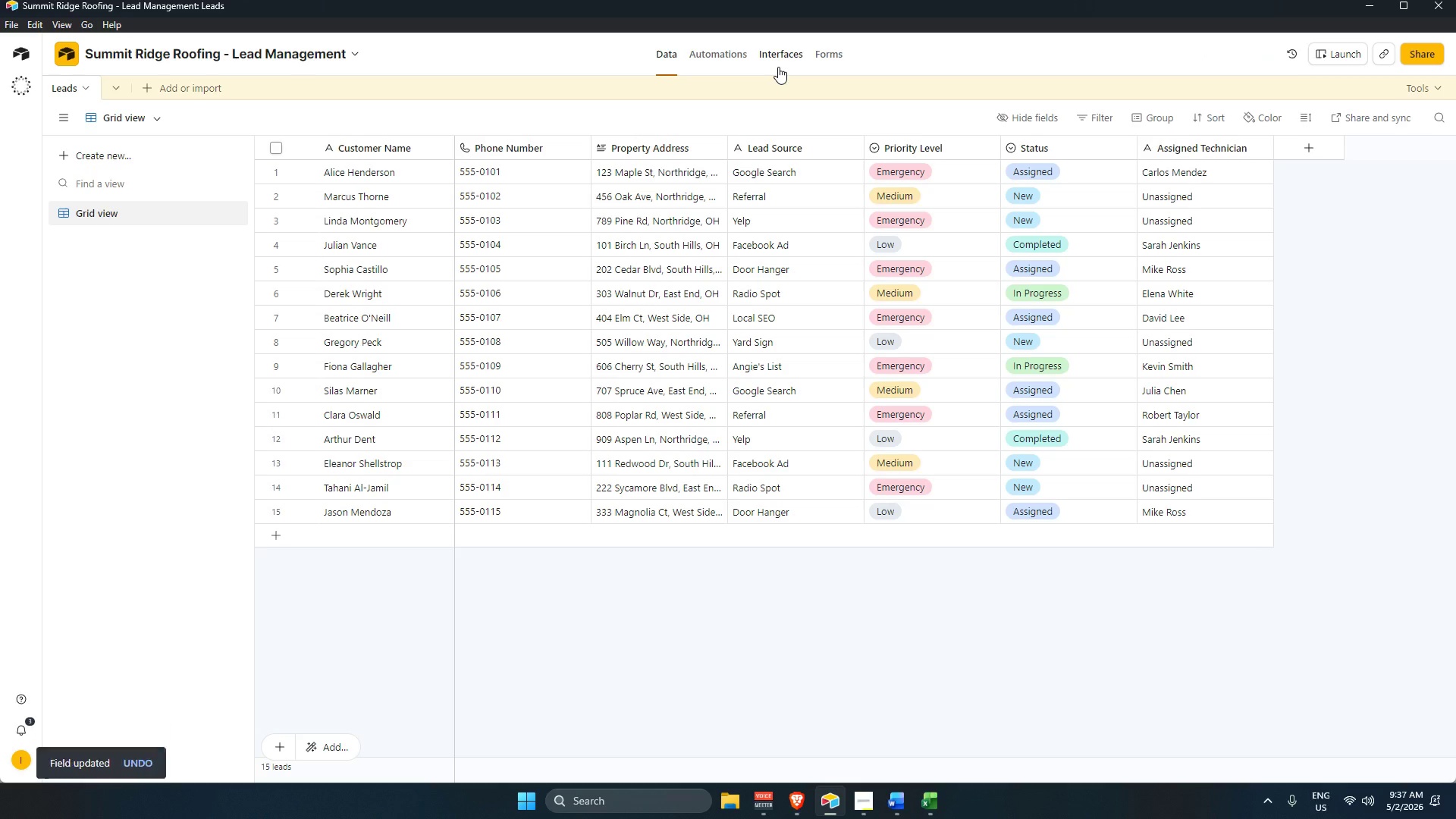 
left_click([719, 61])
 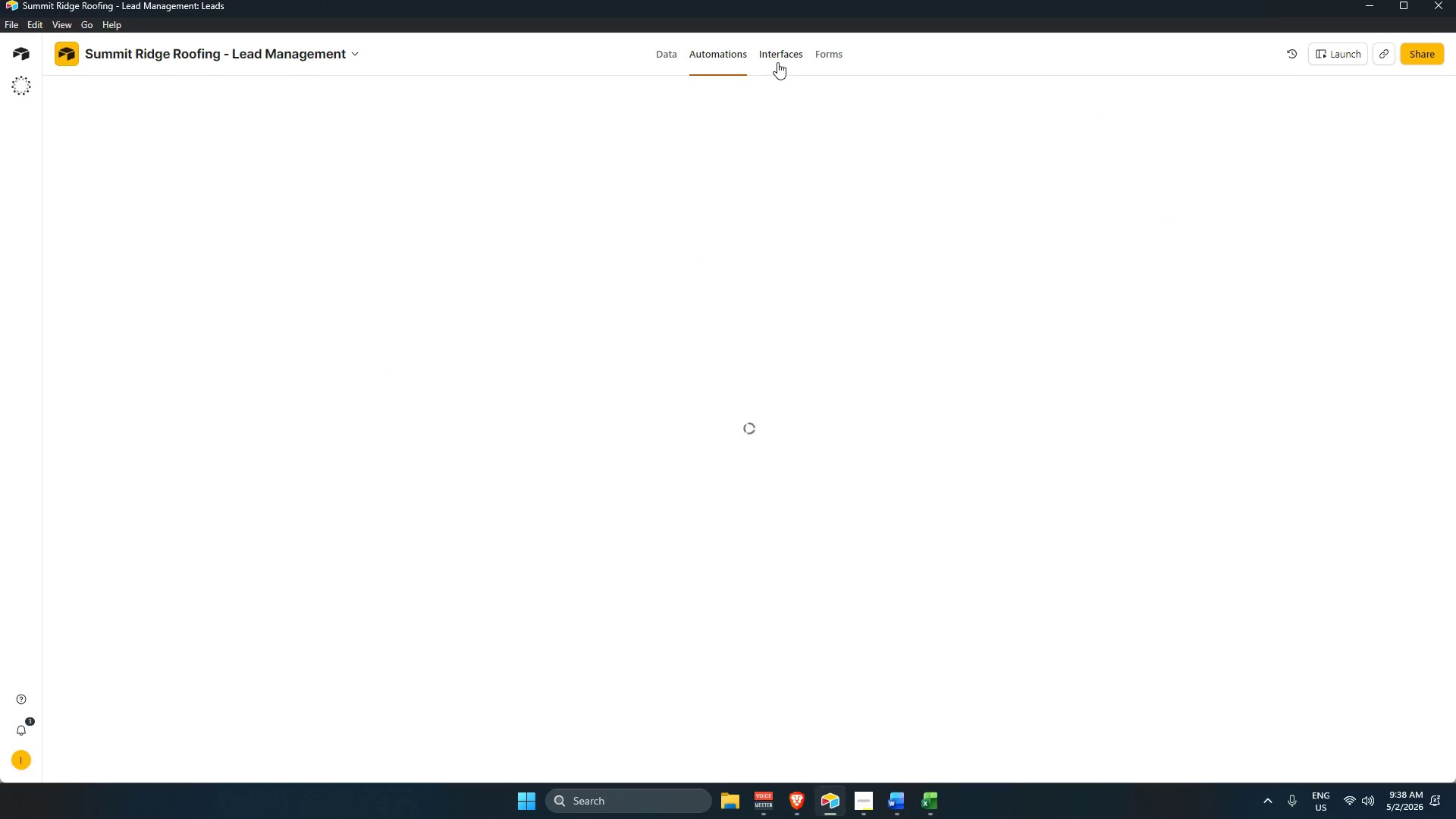 
left_click([777, 61])
 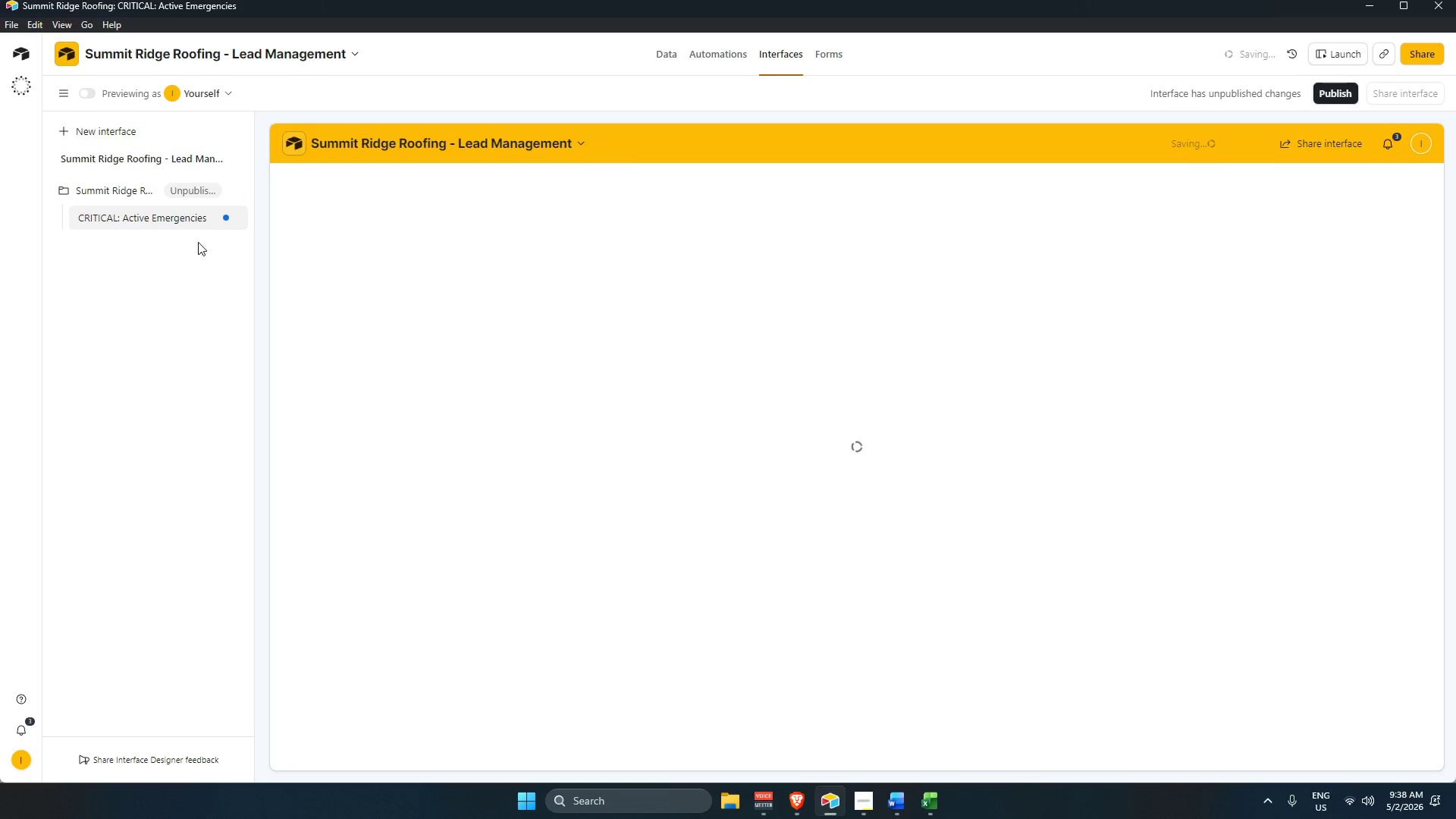 
left_click([151, 382])
 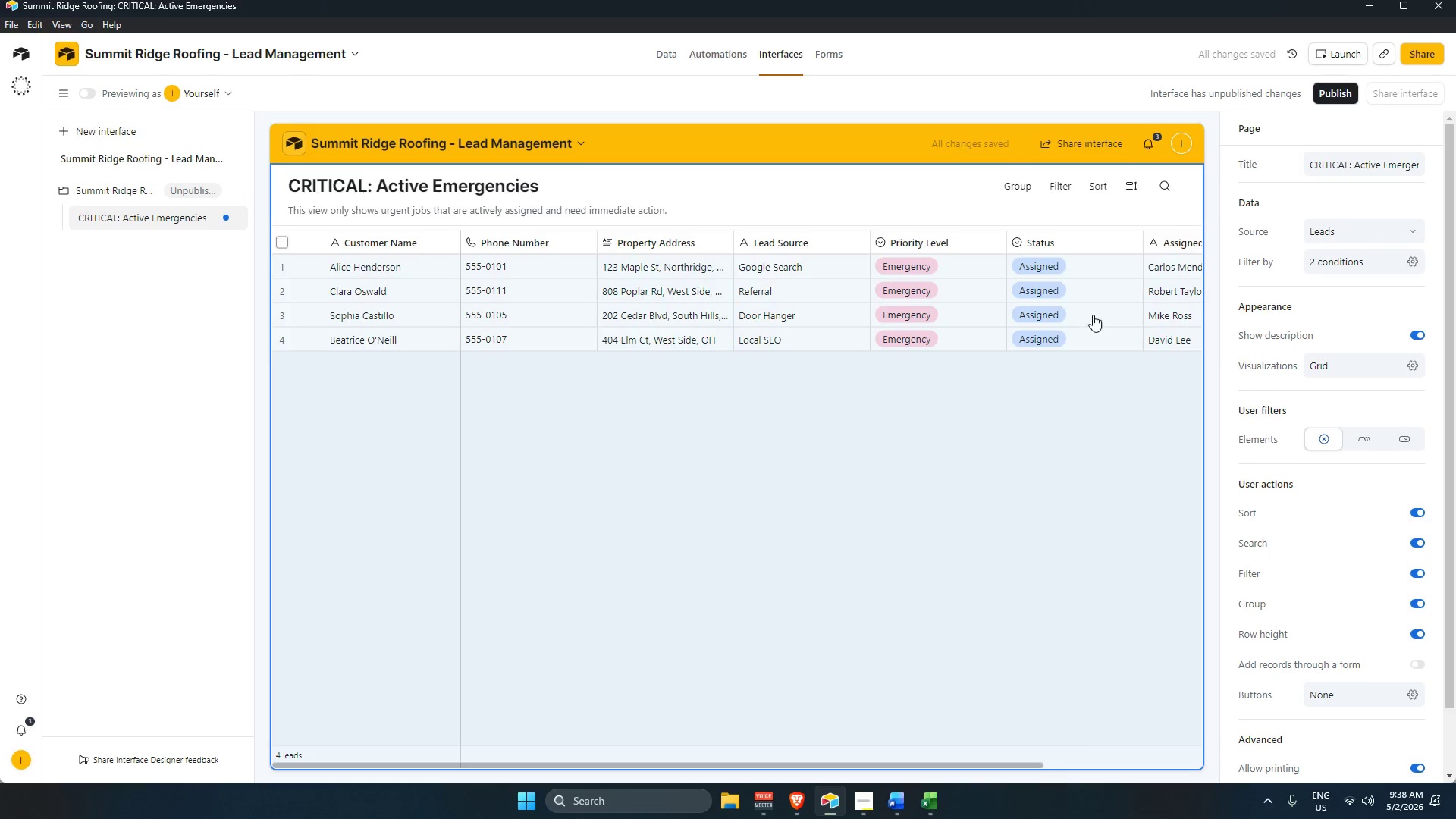 
left_click([1016, 463])
 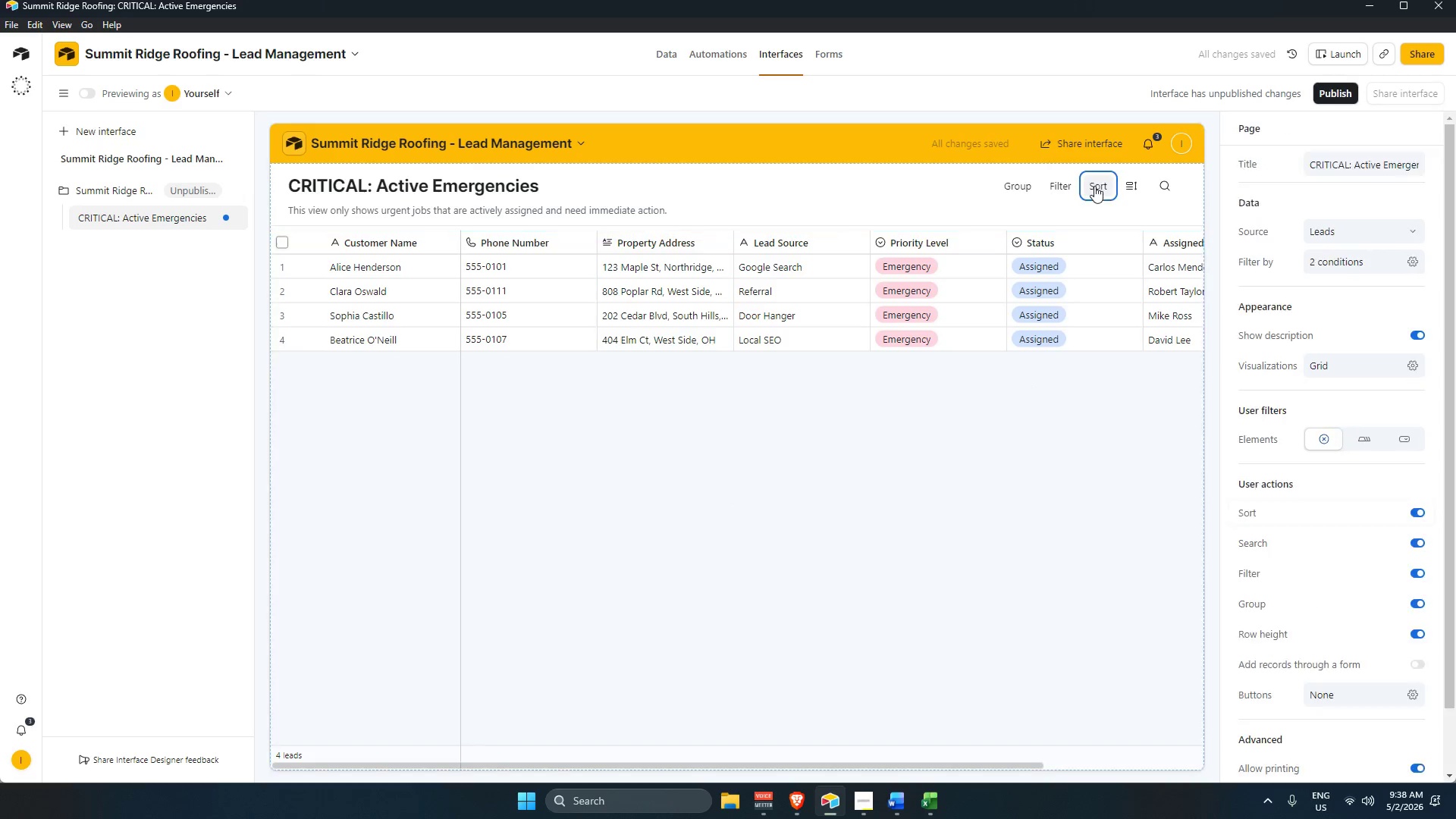 
double_click([1094, 186])
 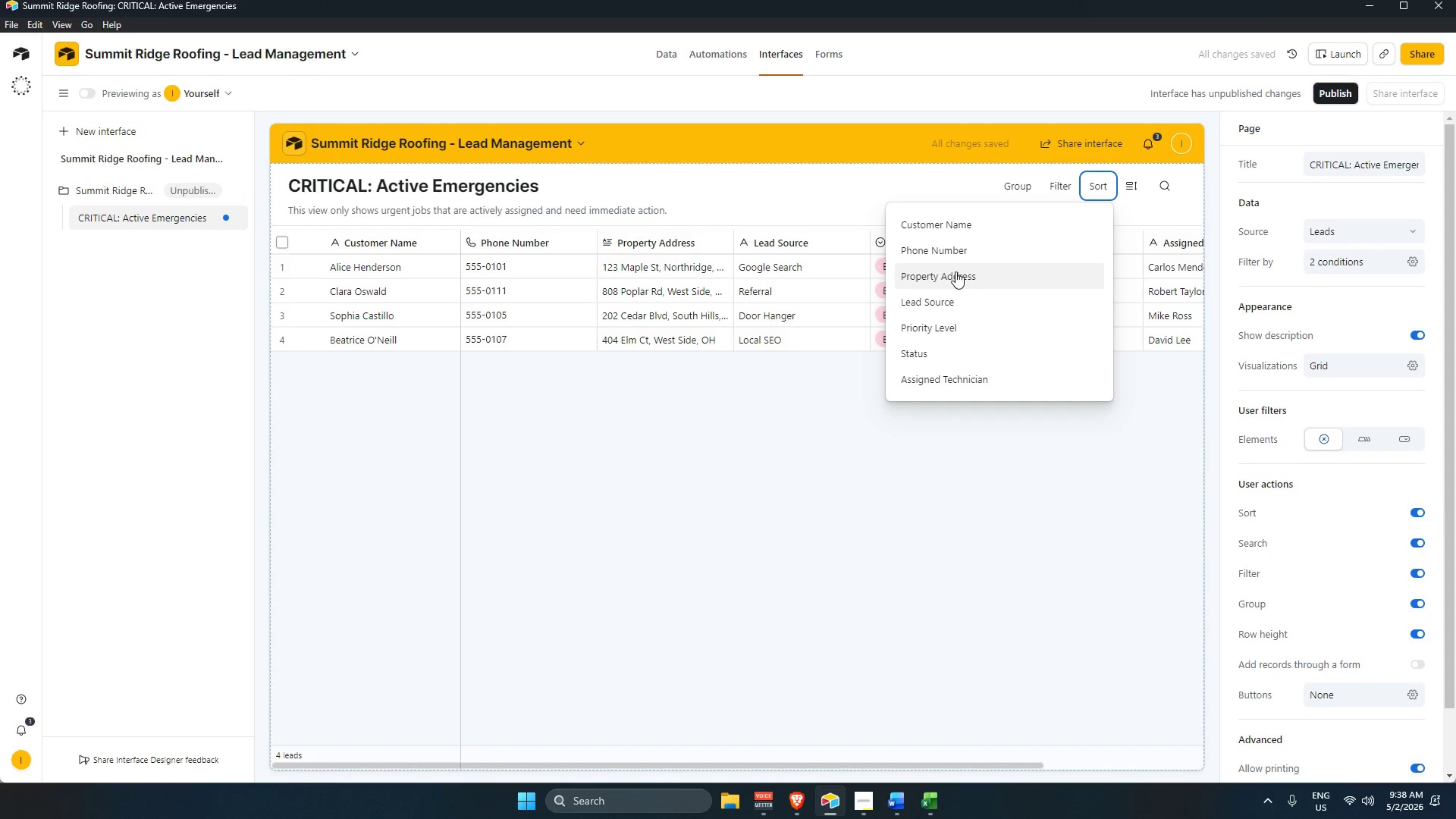 
scroll: coordinate [968, 384], scroll_direction: down, amount: 2.0
 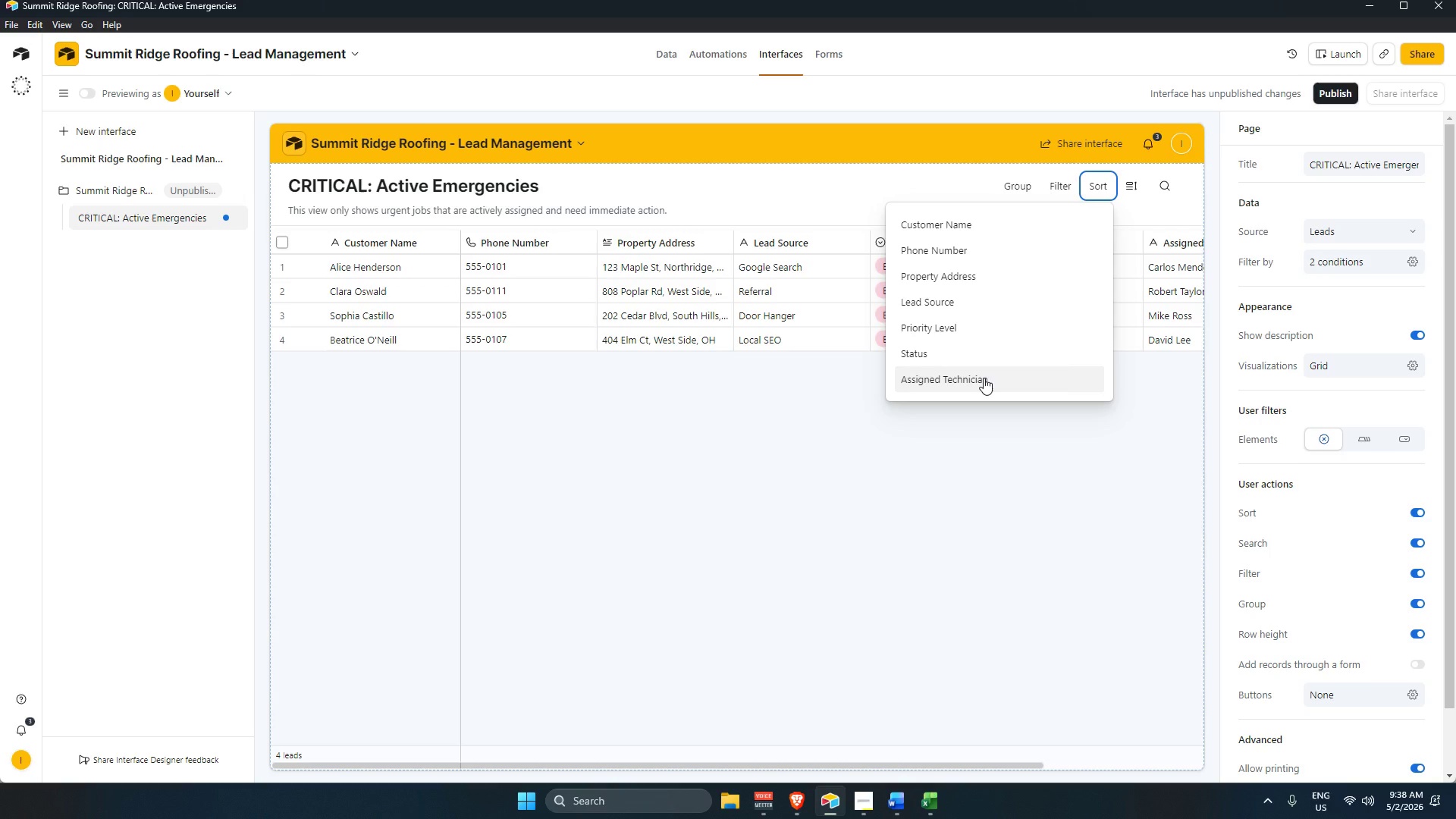 
wait(24.22)
 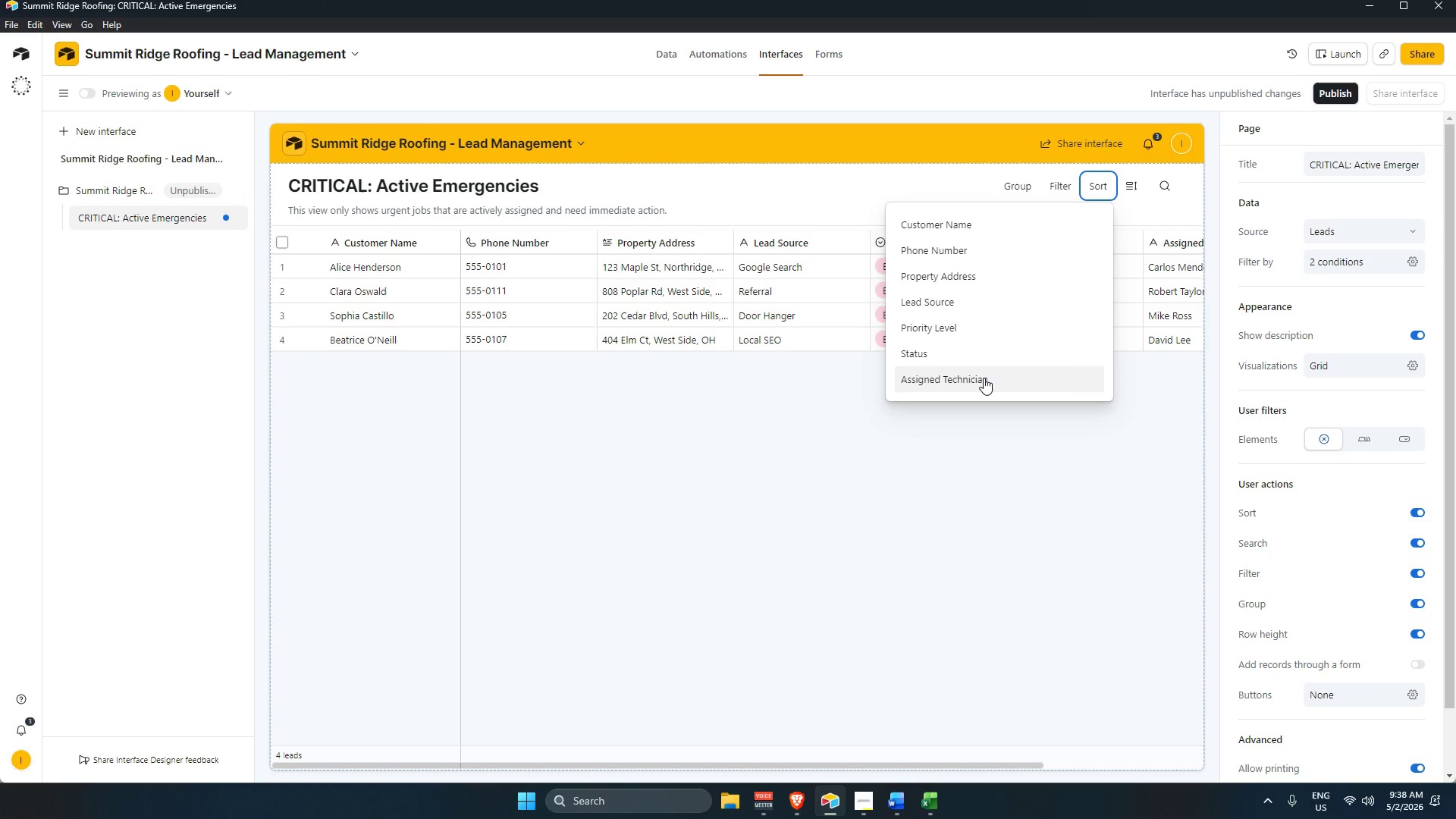 
scroll: coordinate [984, 378], scroll_direction: down, amount: 3.0
 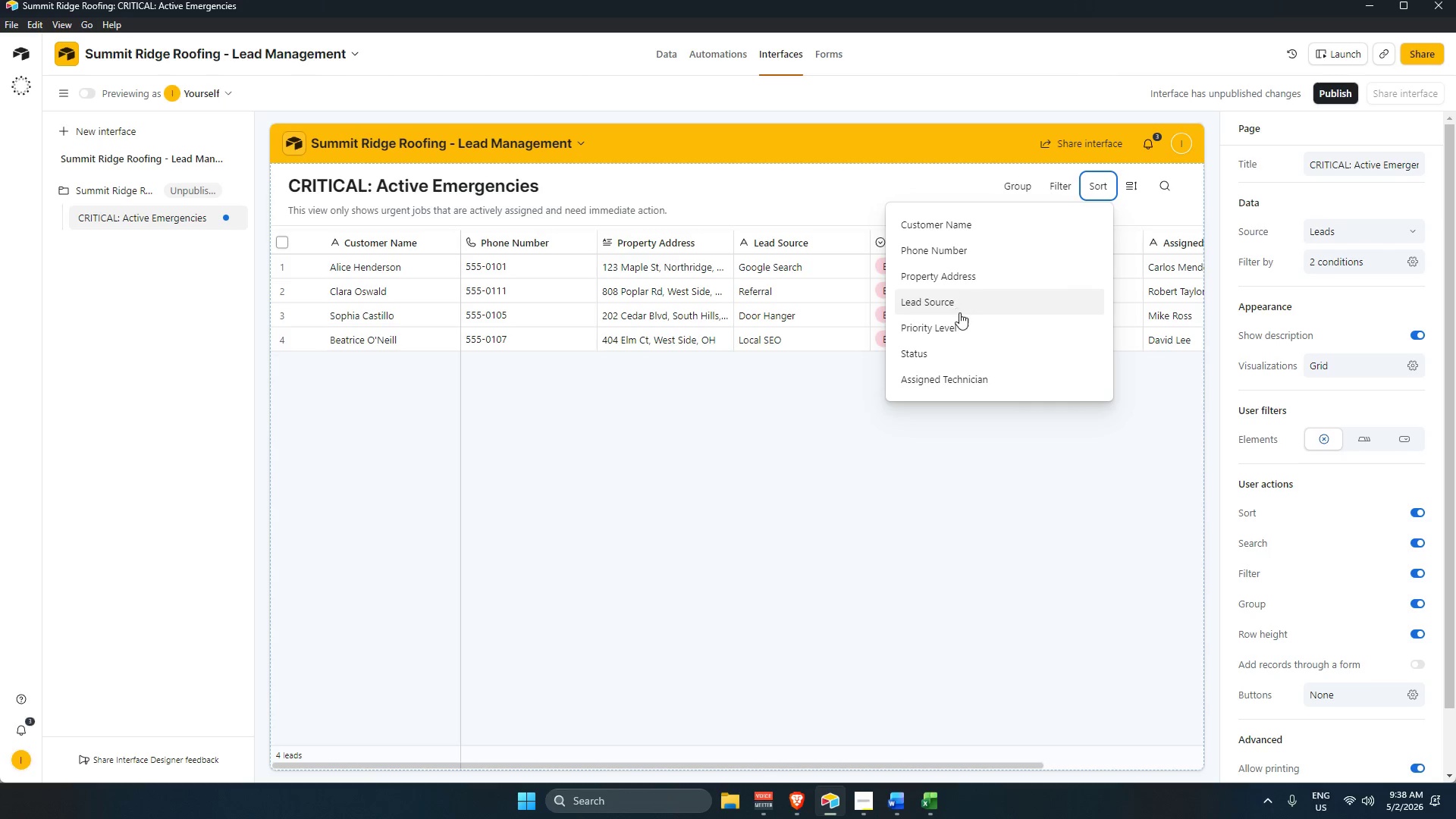 
left_click([964, 469])
 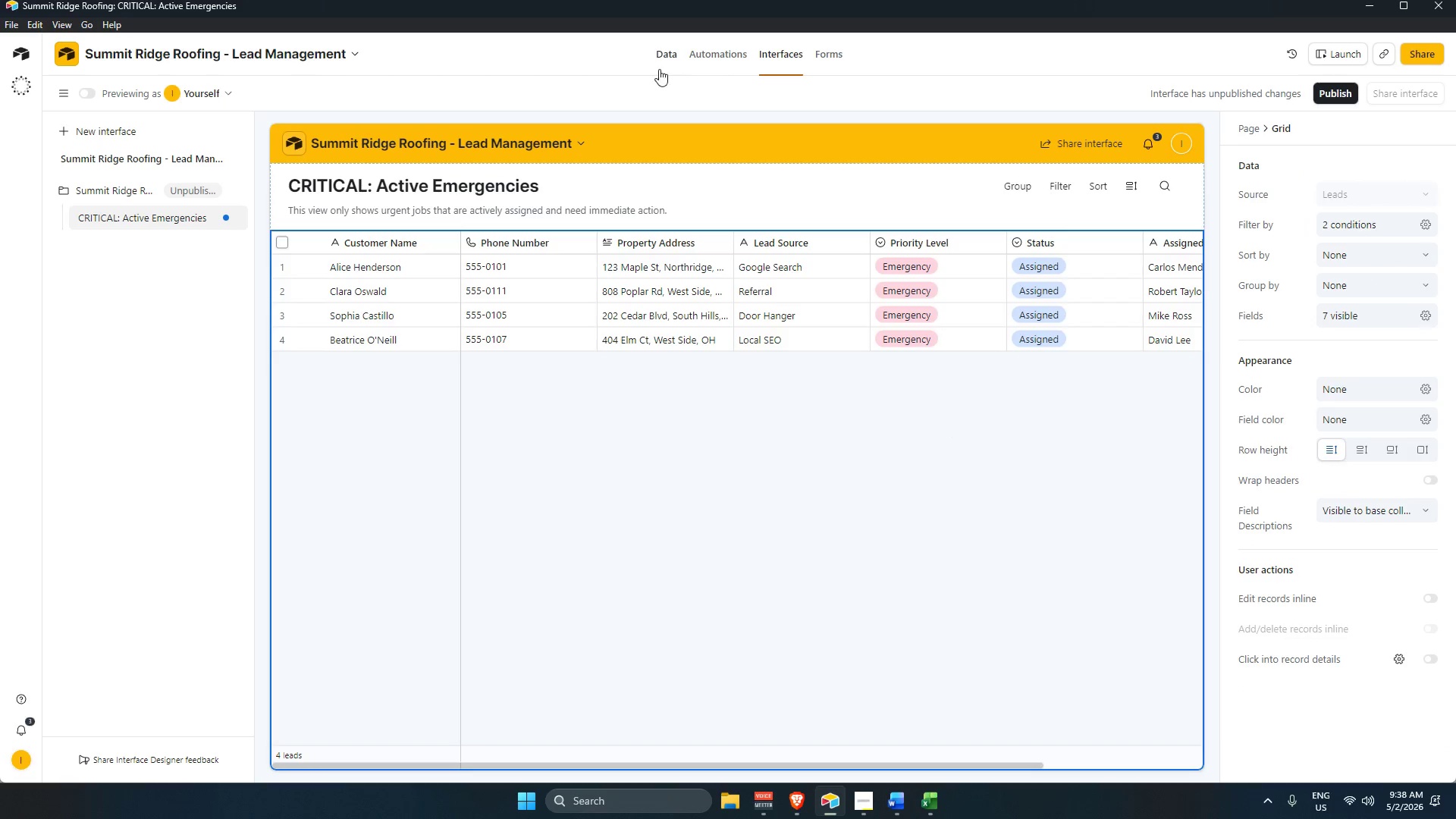 
left_click([662, 53])
 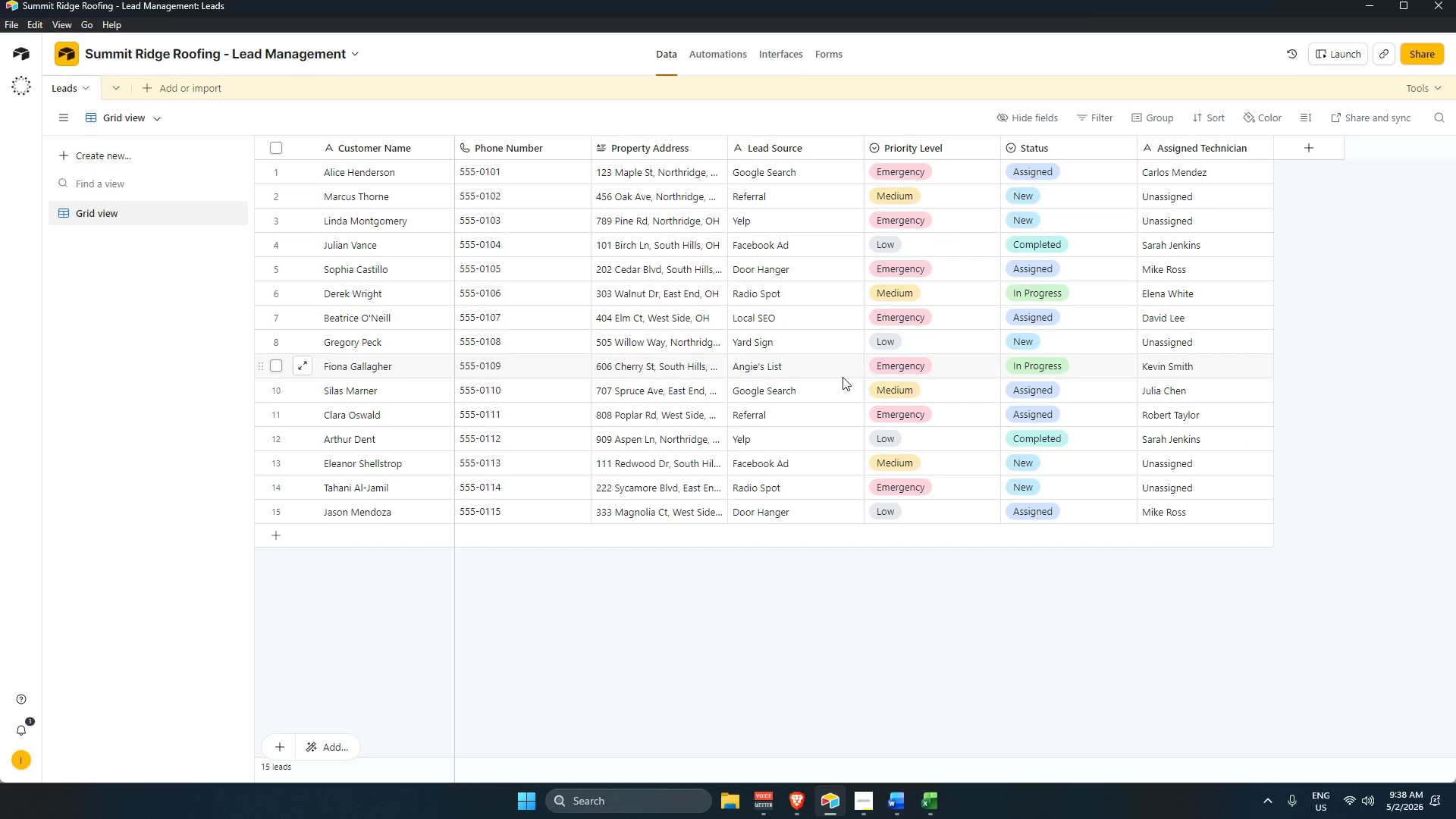 
scroll: coordinate [824, 372], scroll_direction: up, amount: 3.0
 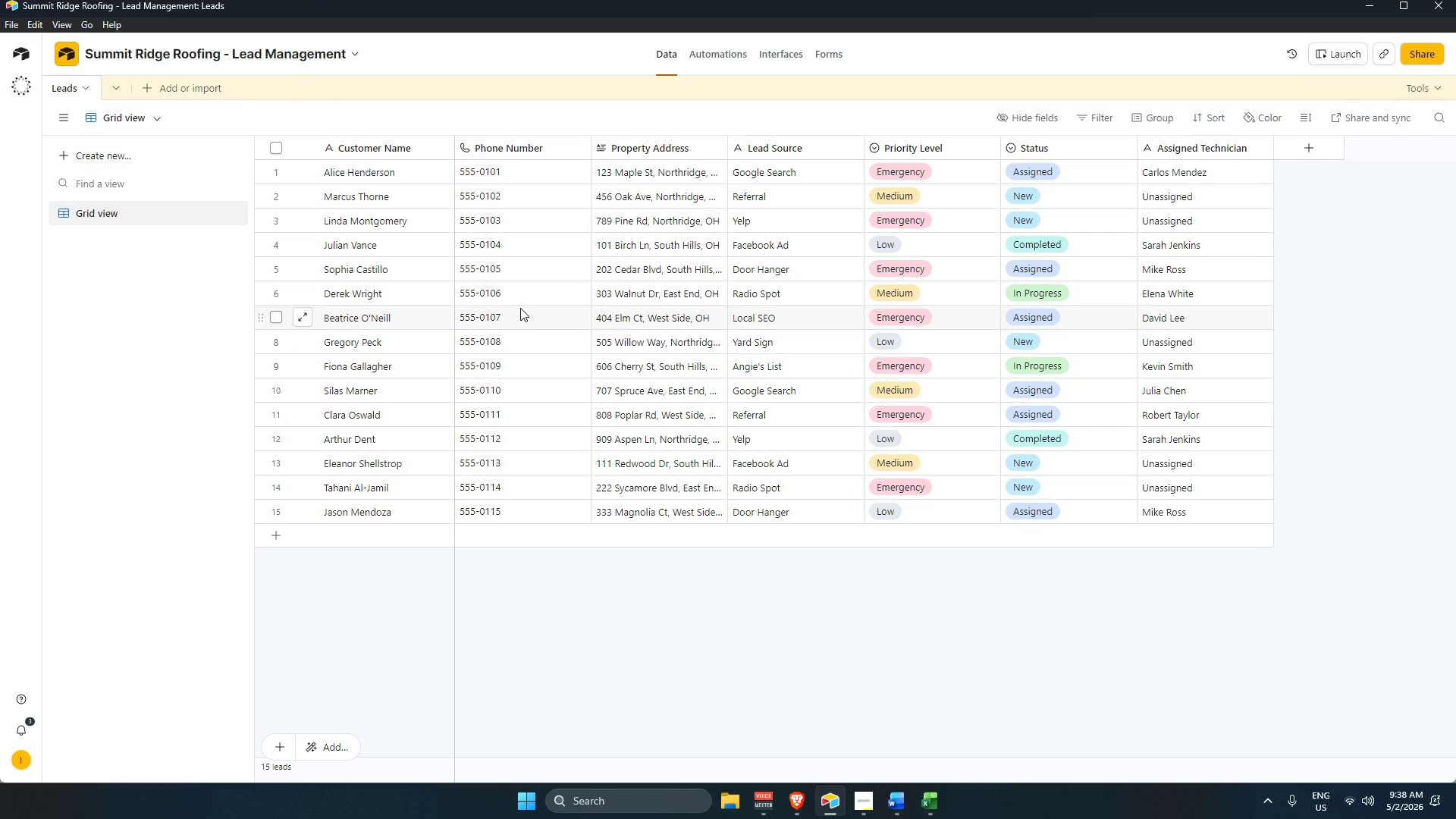 
wait(7.84)
 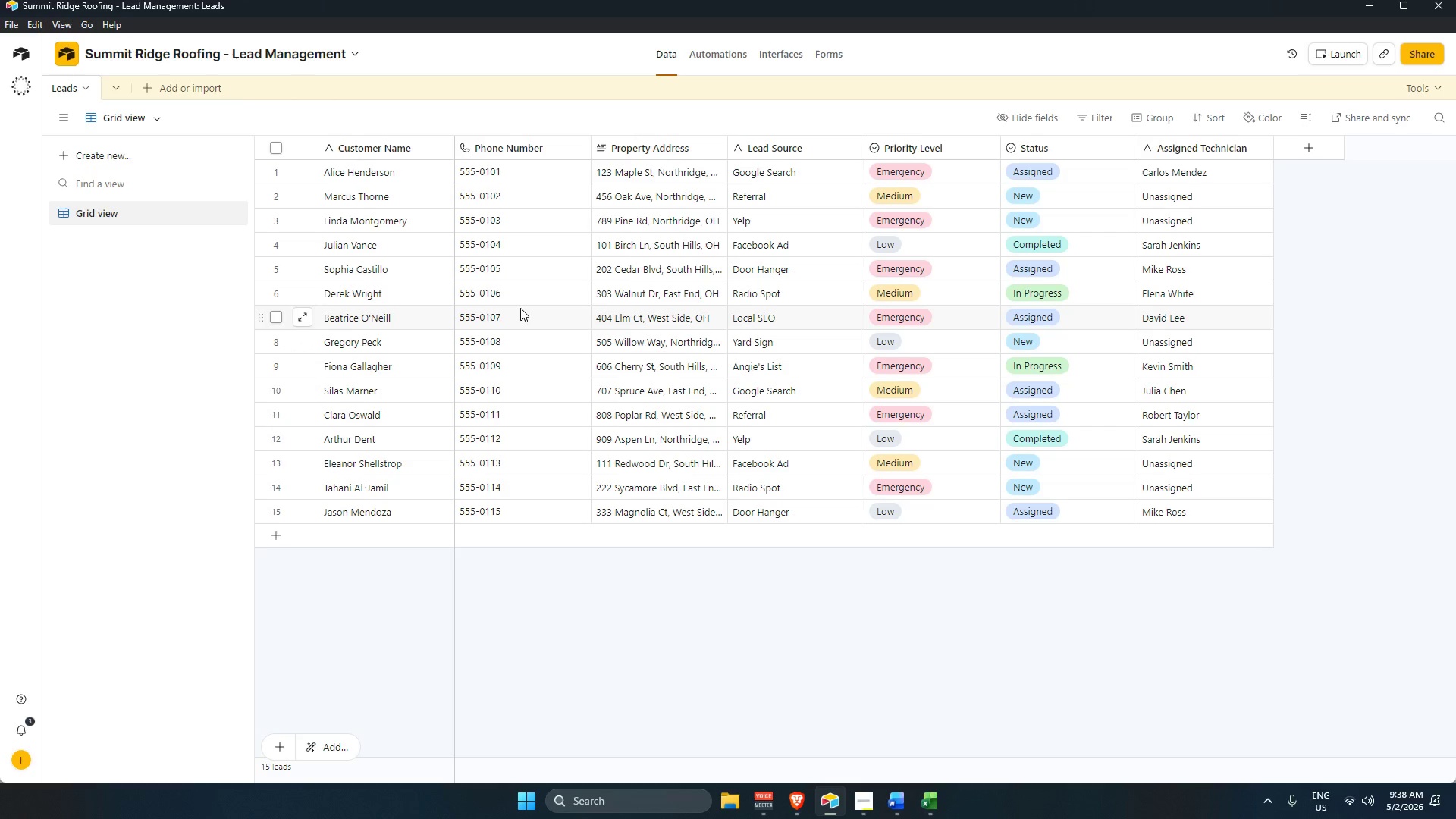 
left_click([783, 55])
 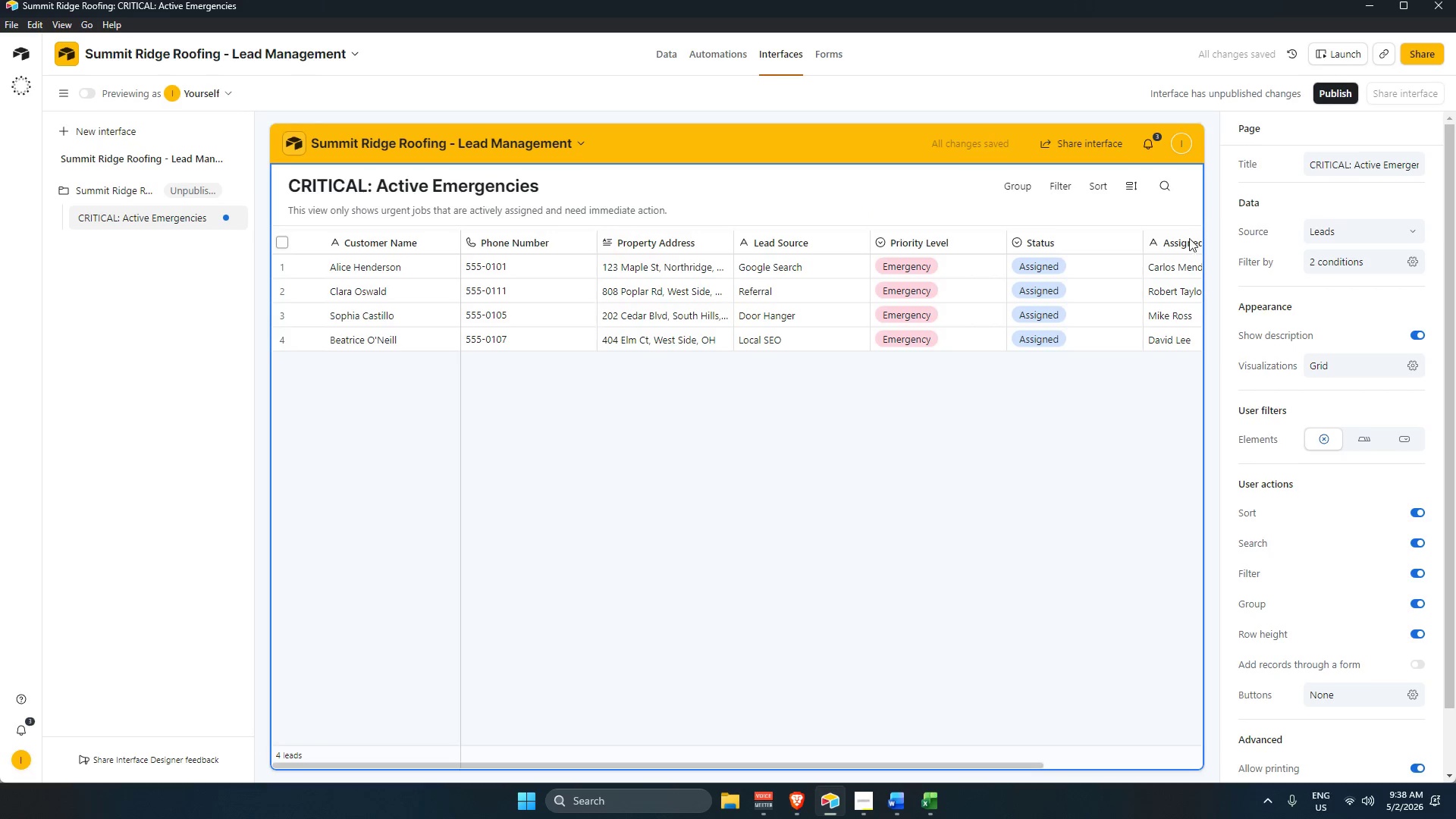 
left_click([1098, 192])
 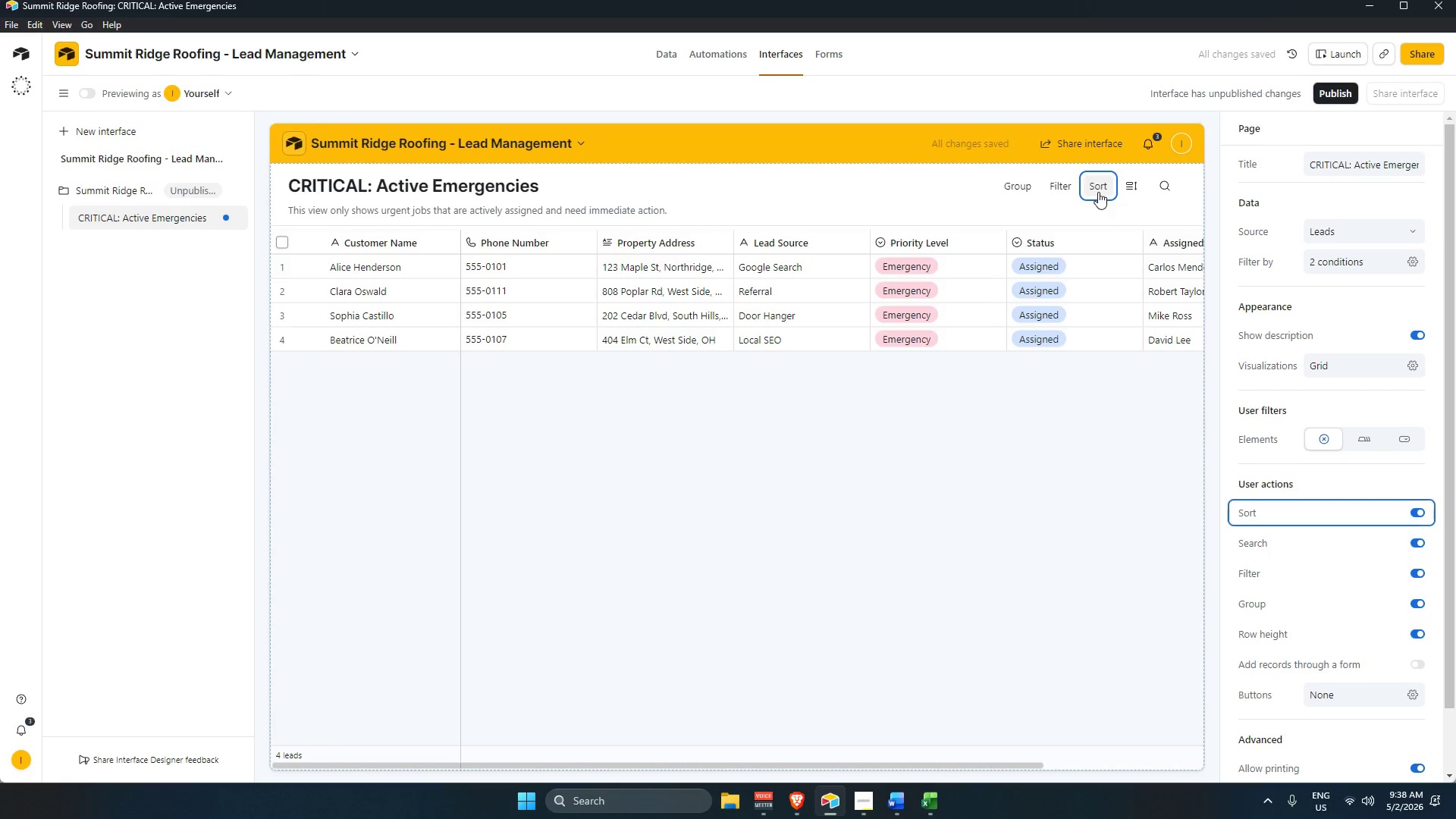 
left_click([1098, 192])
 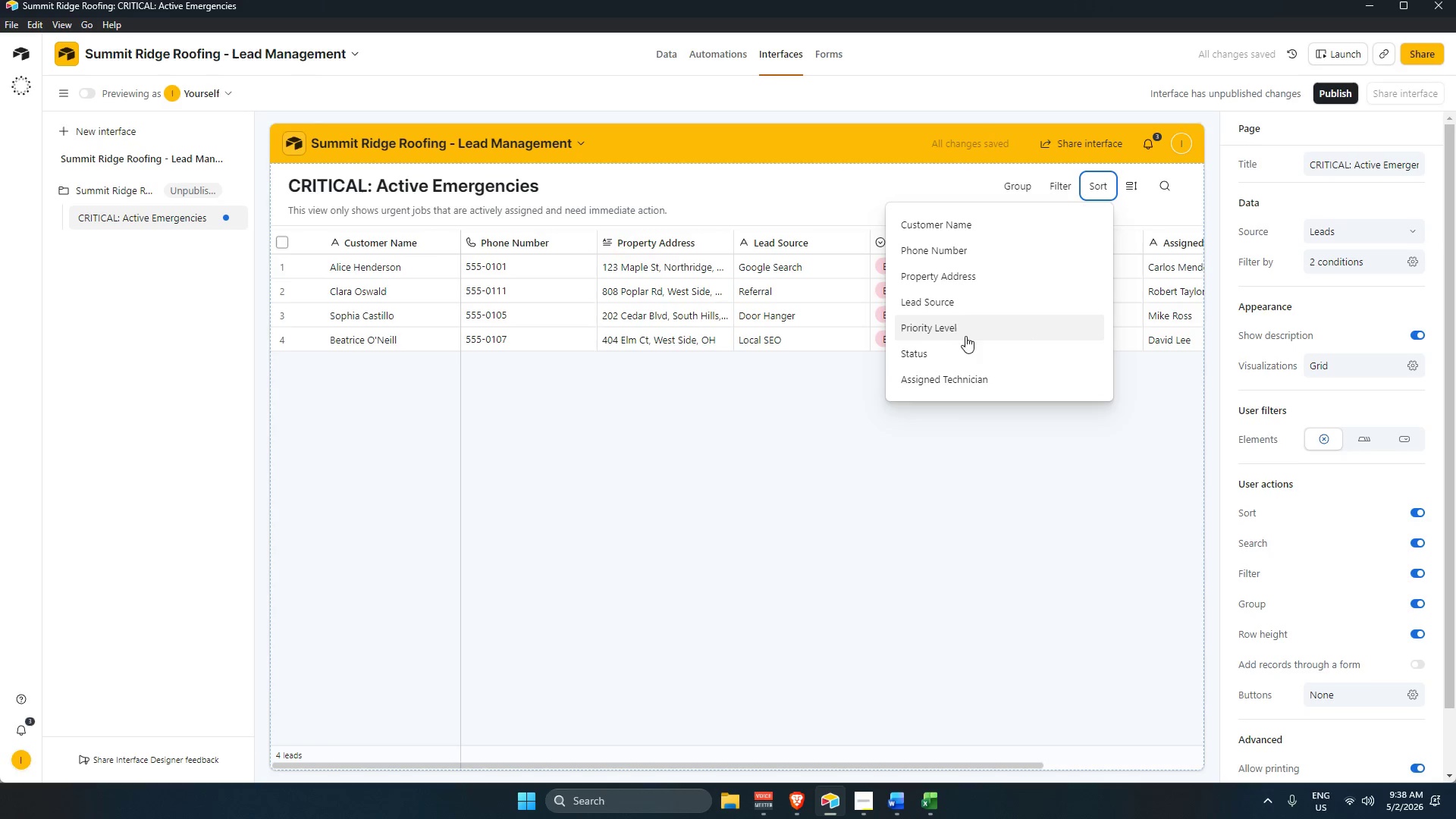 
scroll: coordinate [965, 307], scroll_direction: down, amount: 4.0
 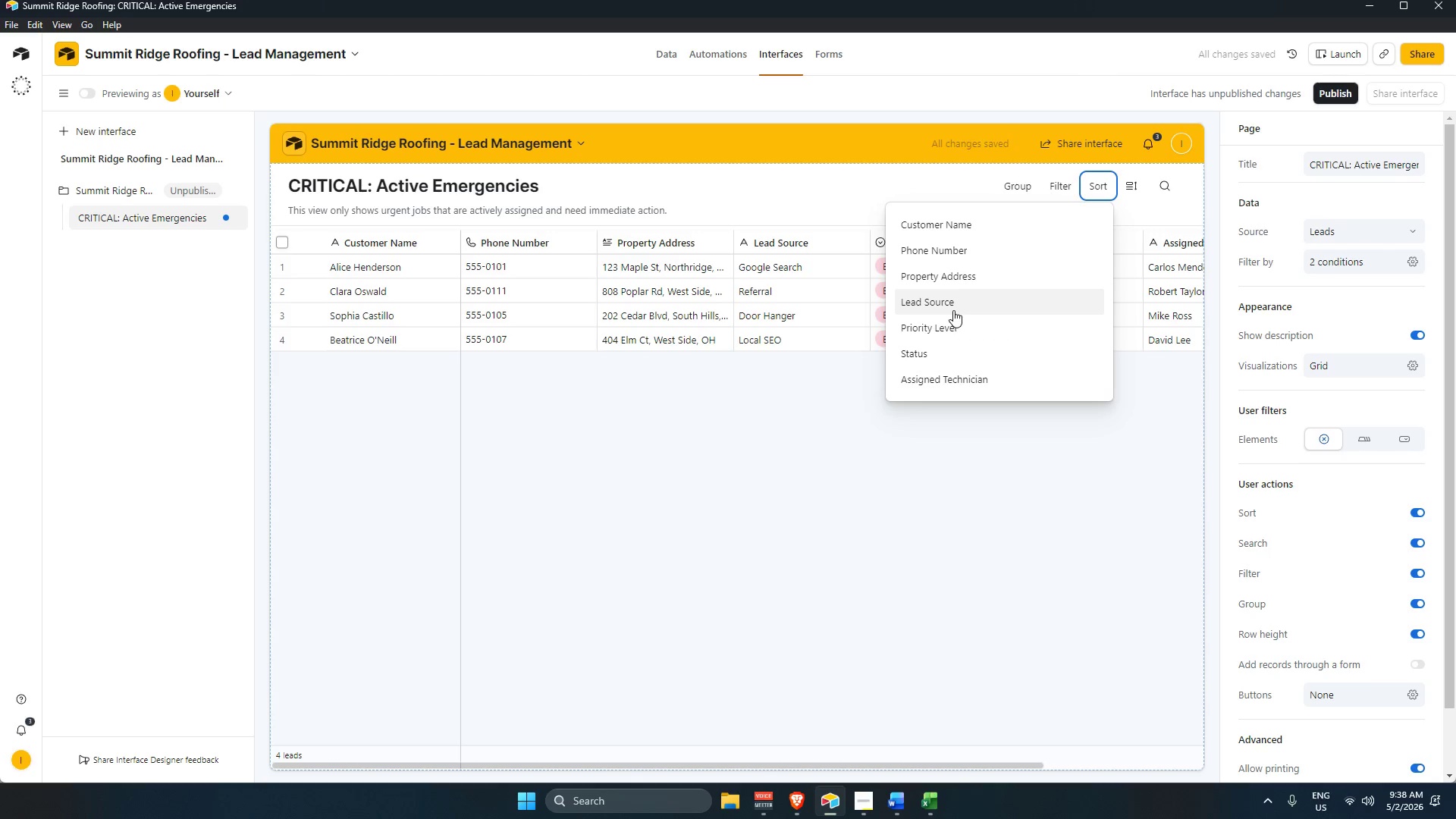 
scroll: coordinate [954, 303], scroll_direction: up, amount: 3.0
 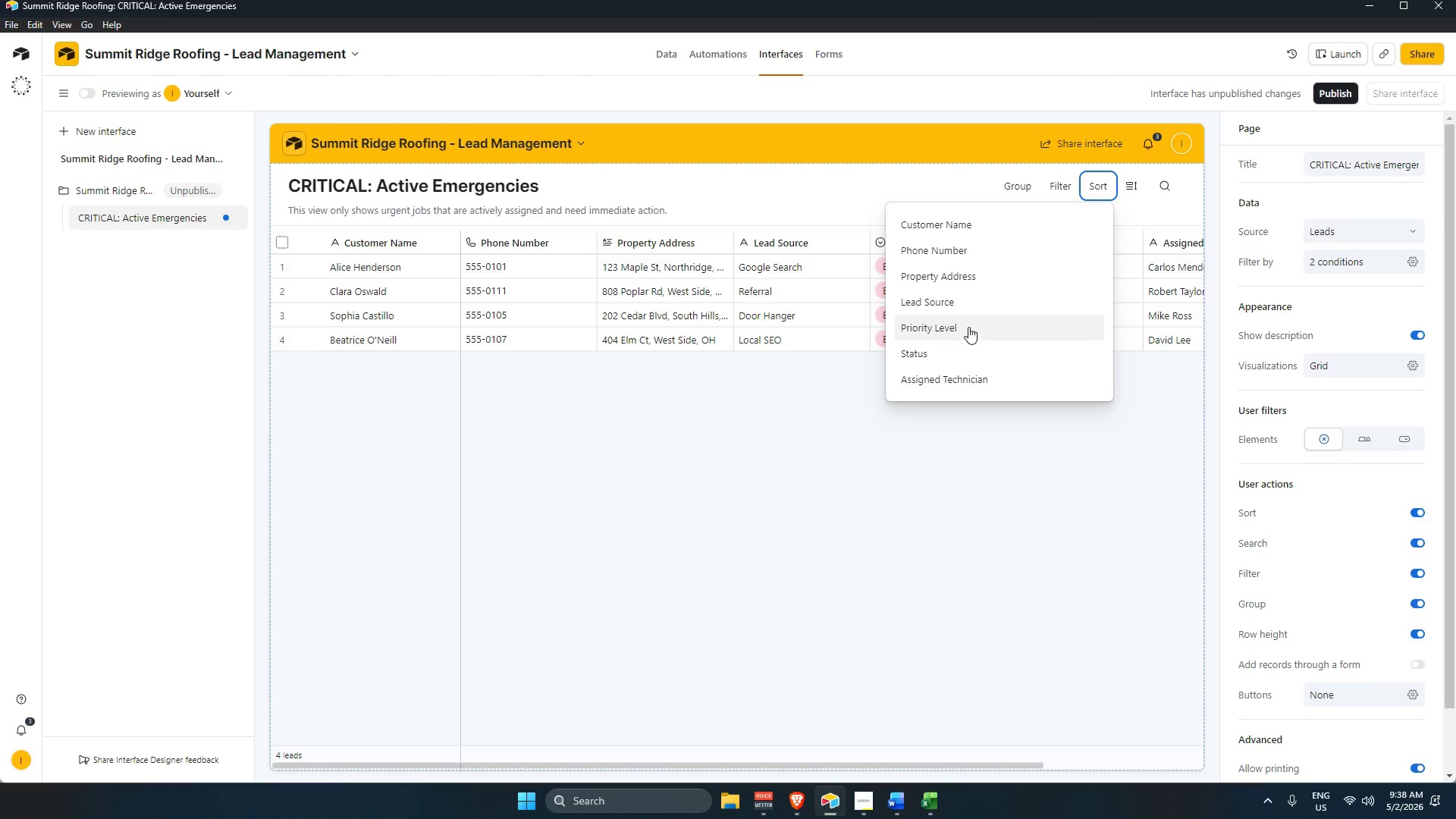 
left_click([968, 326])
 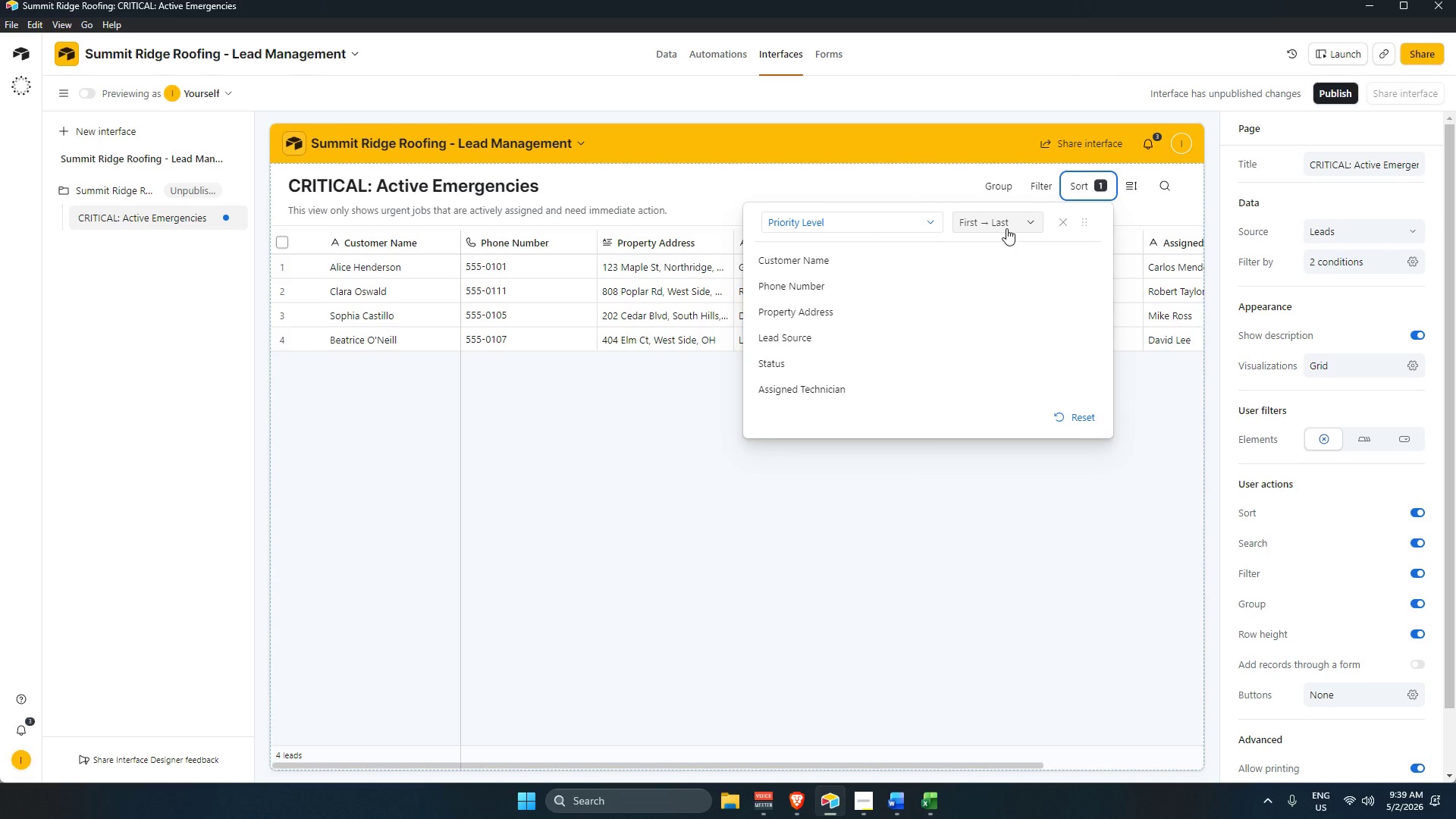 
left_click([1006, 228])
 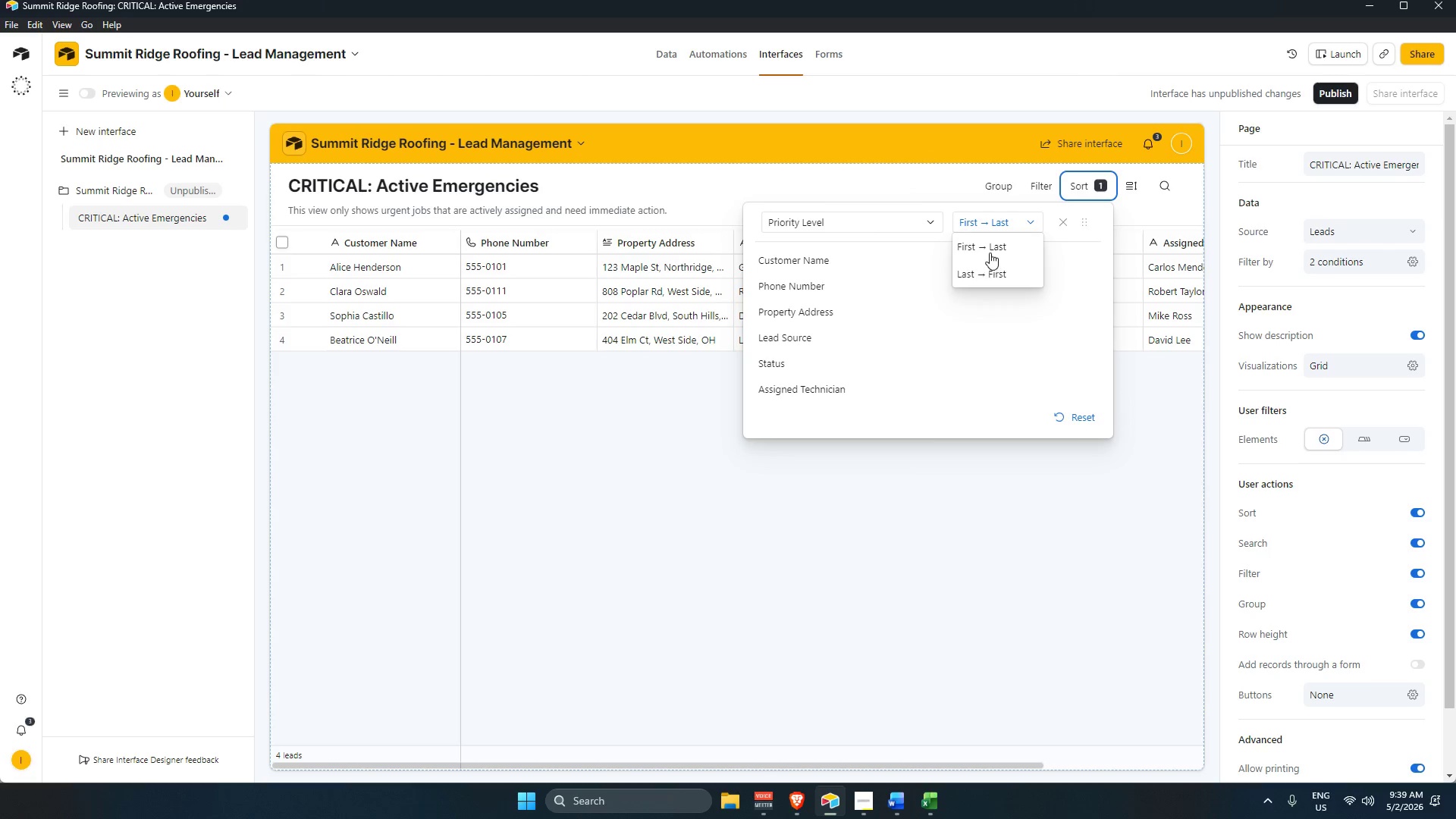 
left_click([989, 246])
 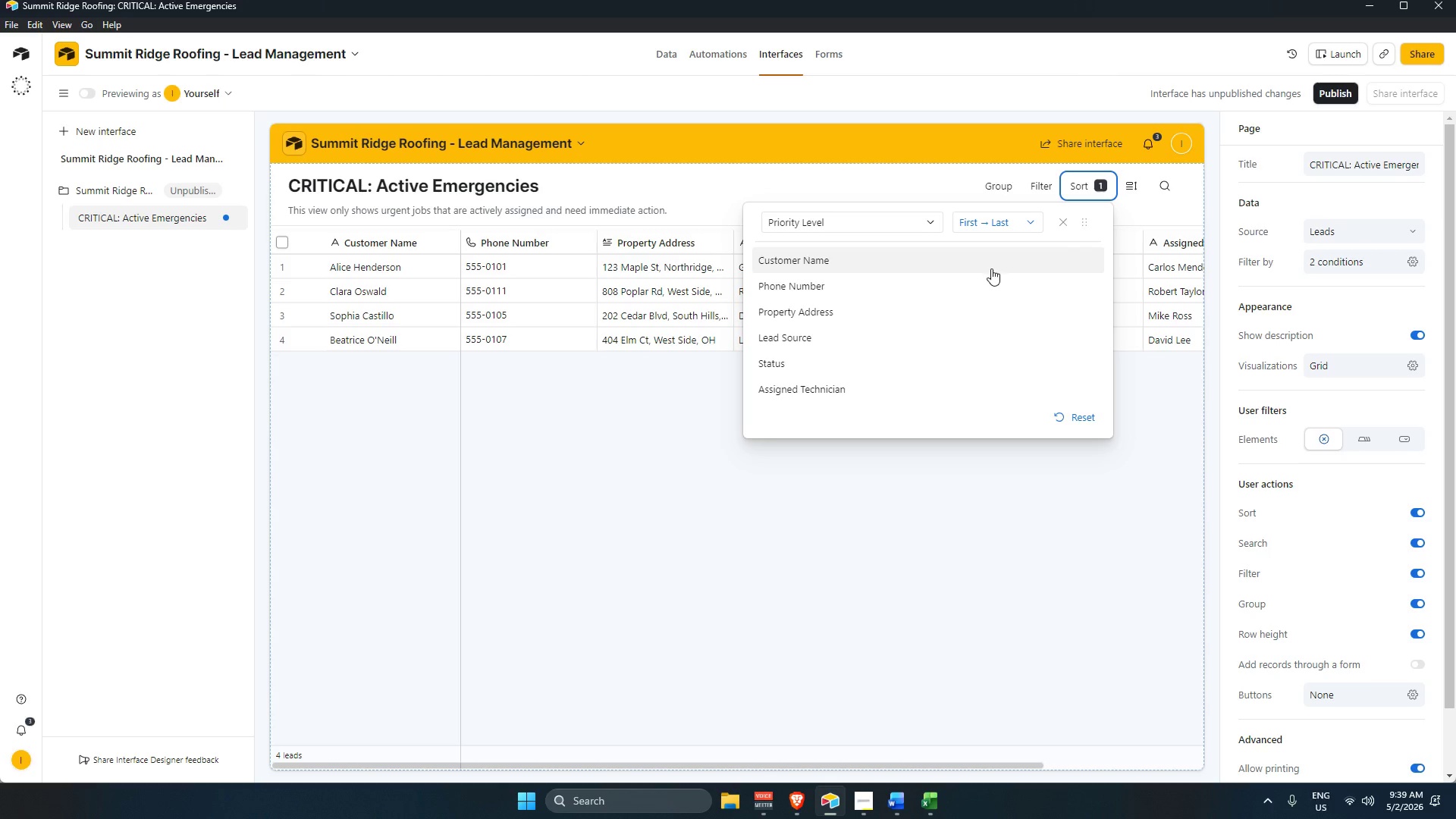 
left_click([994, 224])
 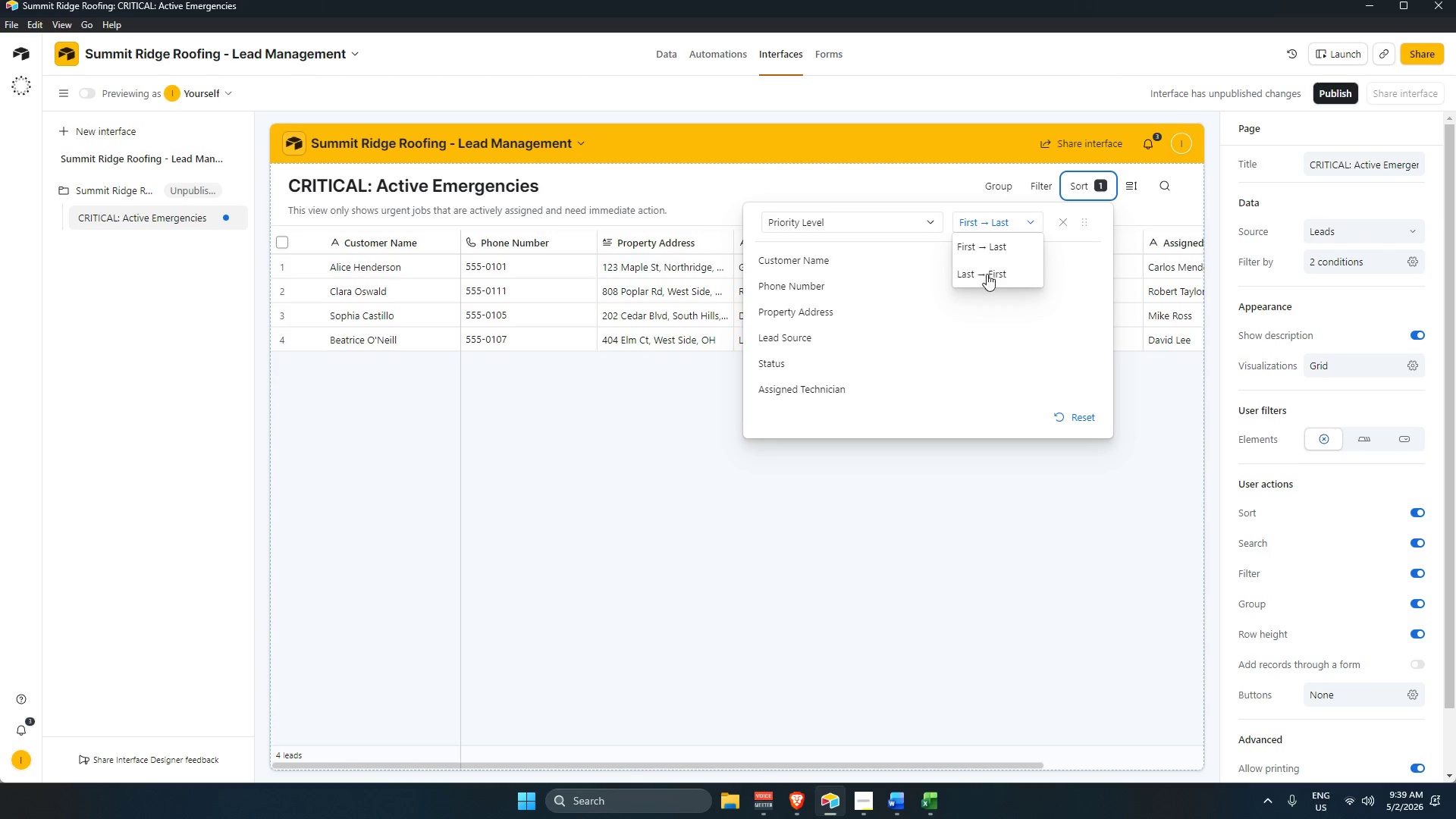 
left_click([987, 274])
 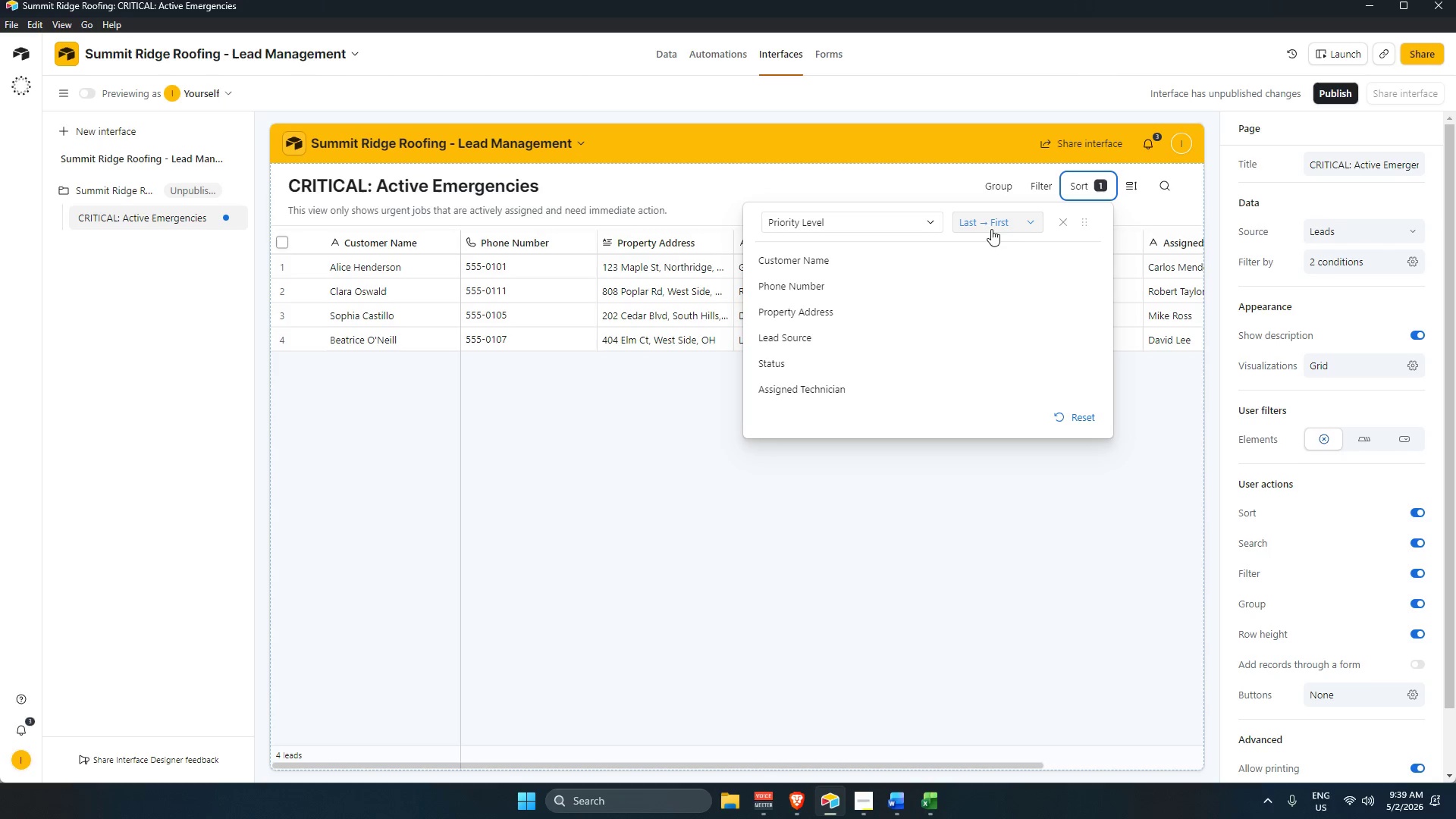 
left_click([992, 228])
 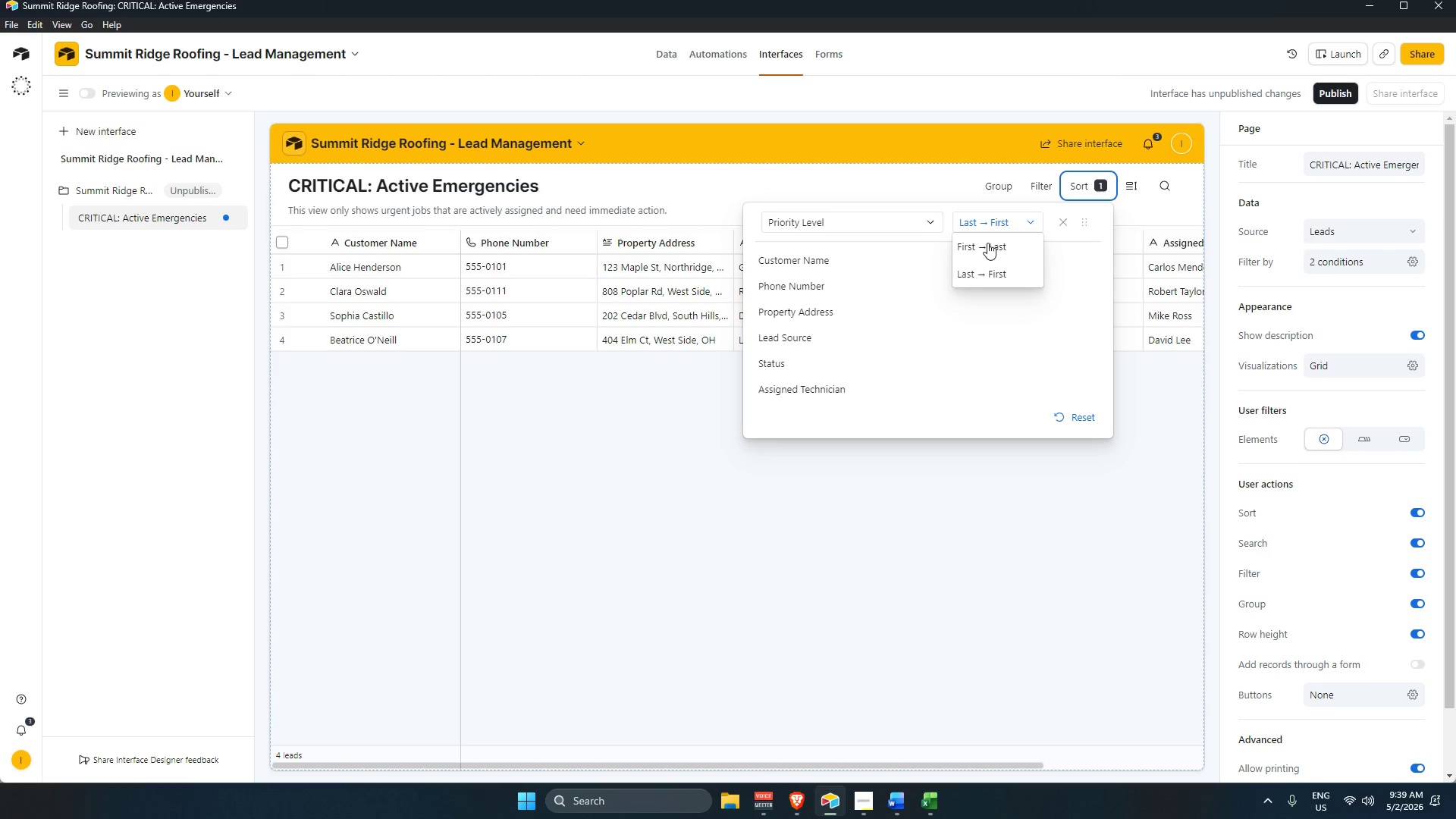 
left_click([993, 241])
 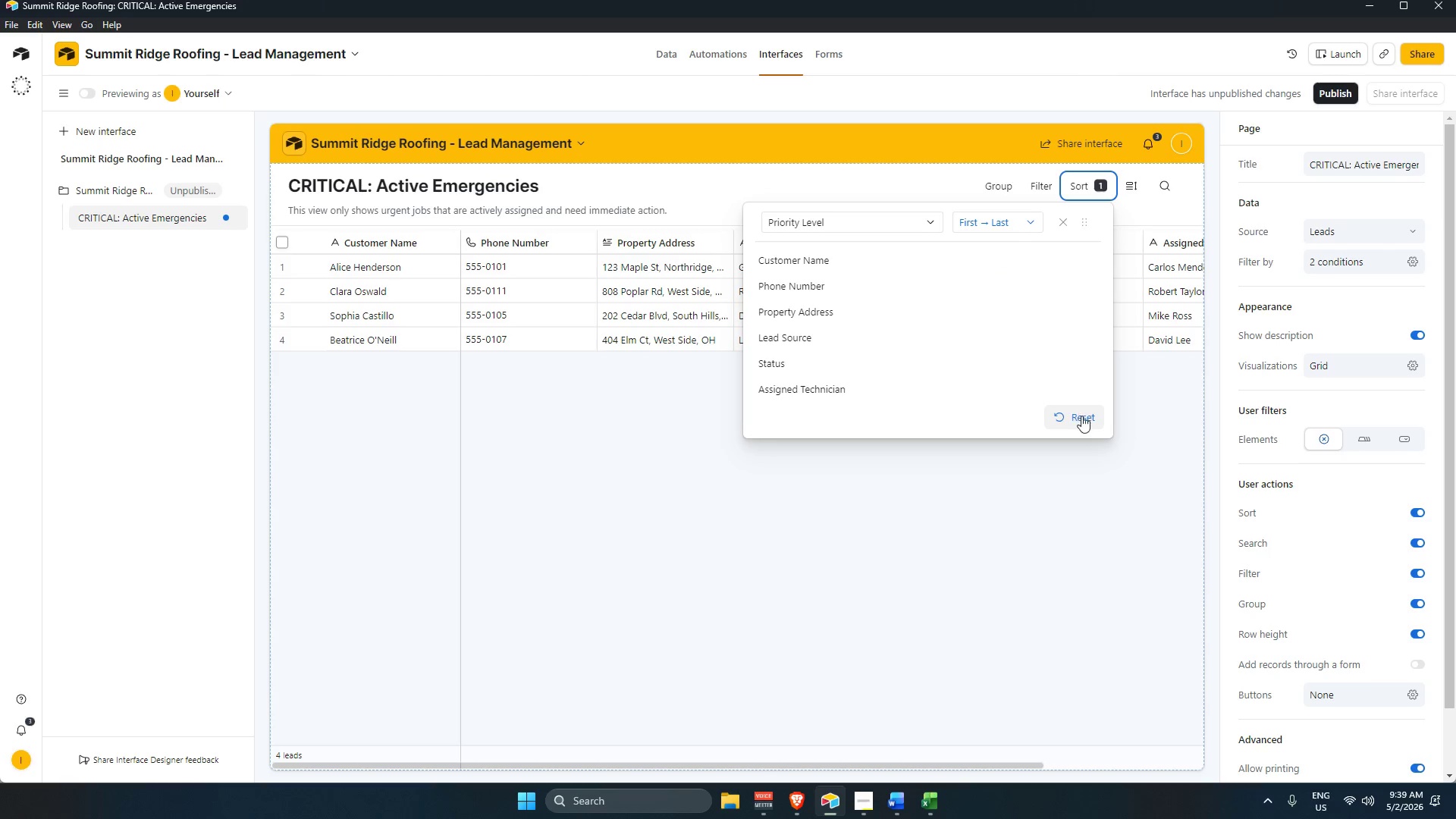 
left_click([1043, 497])
 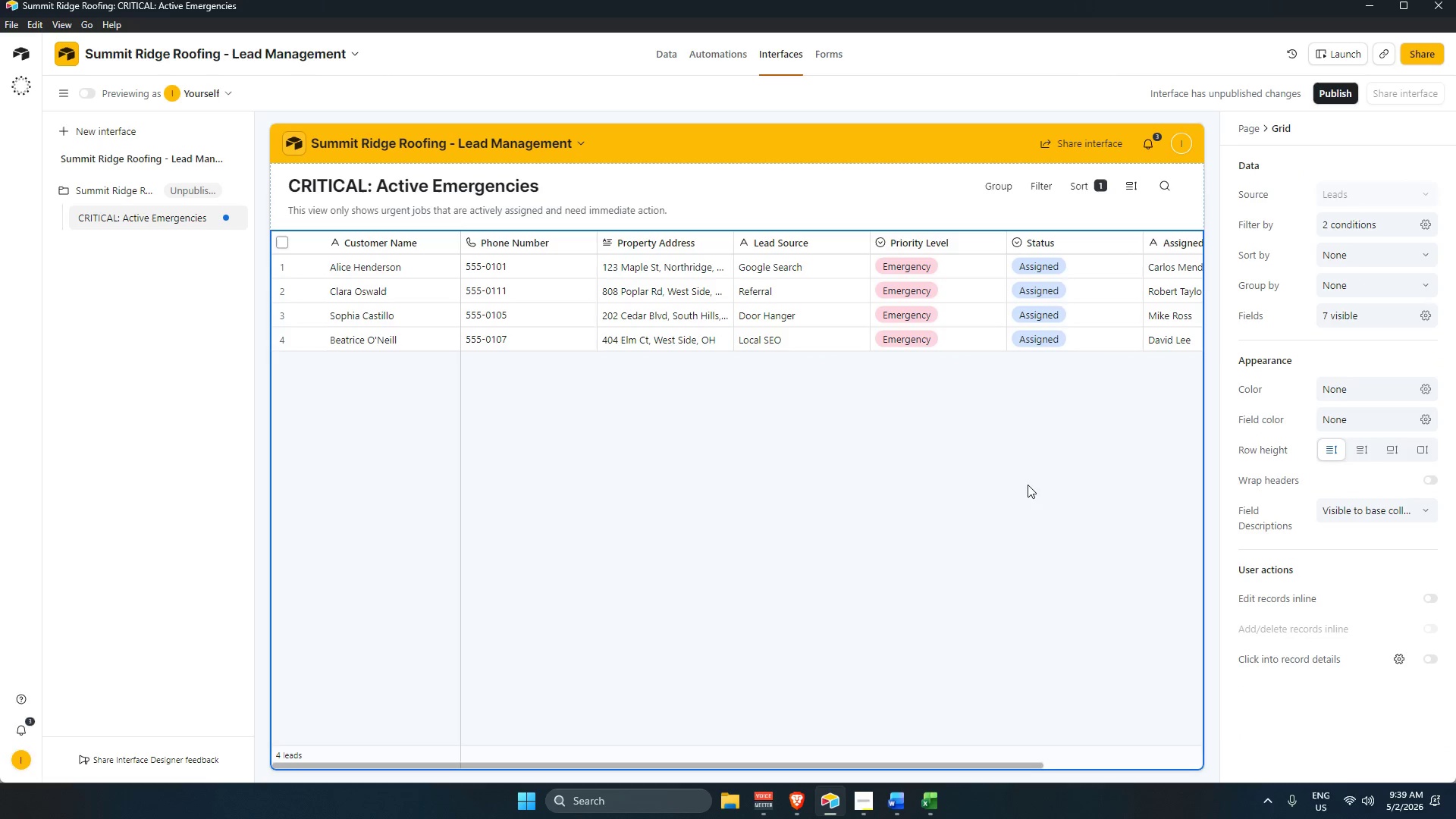 
scroll: coordinate [1025, 482], scroll_direction: up, amount: 3.0
 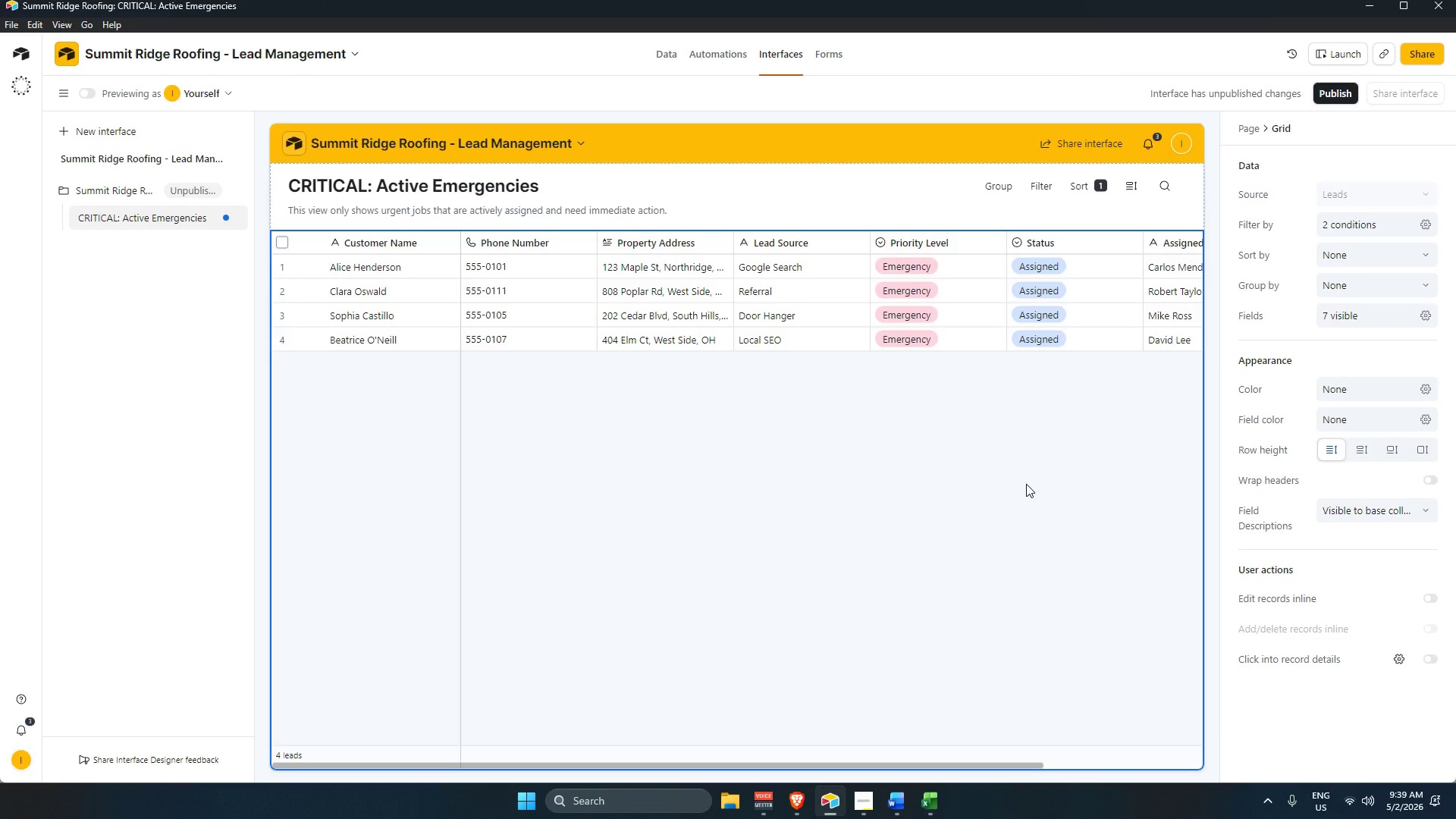 
left_click([1026, 484])
 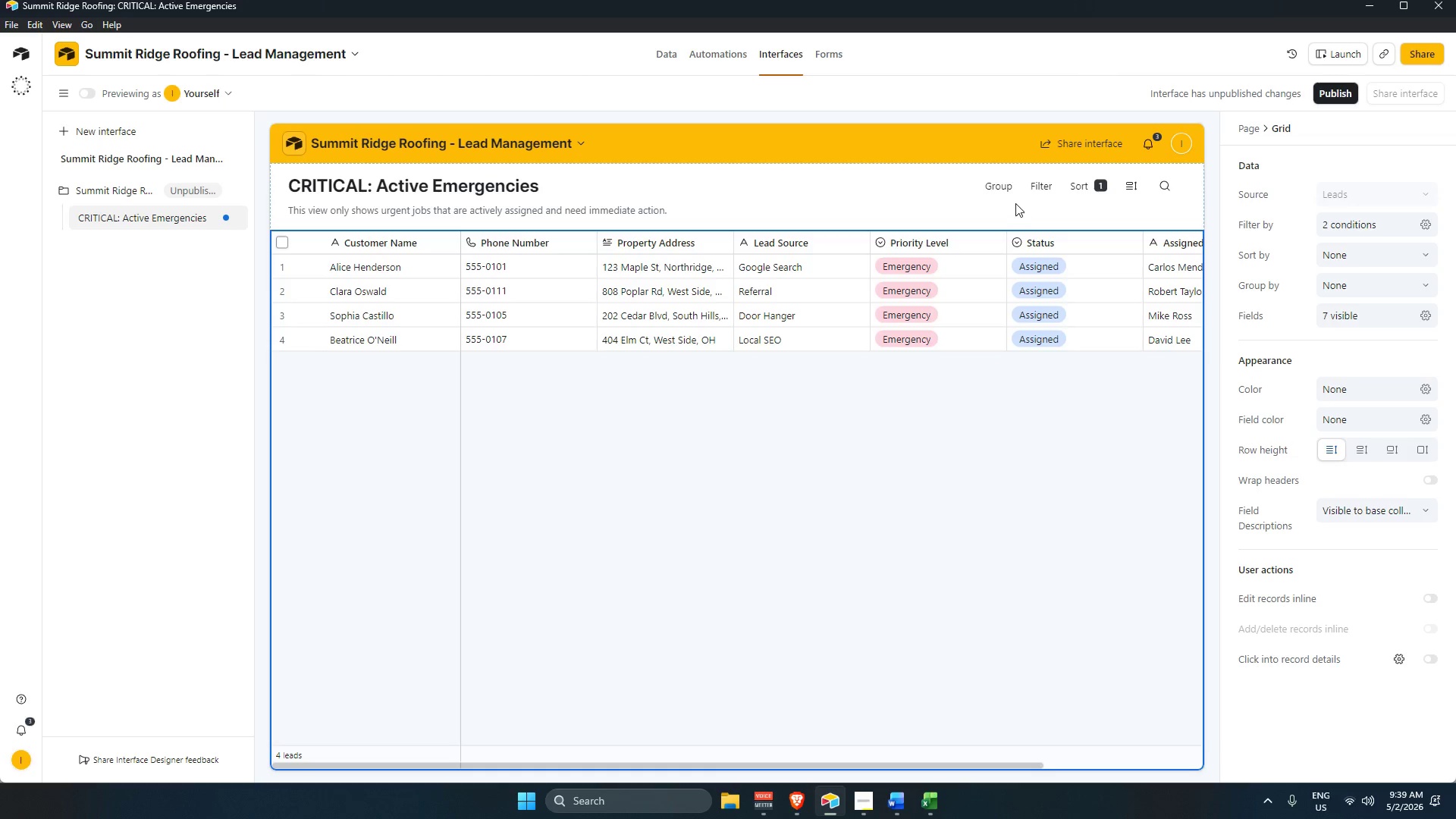 
left_click([1091, 171])